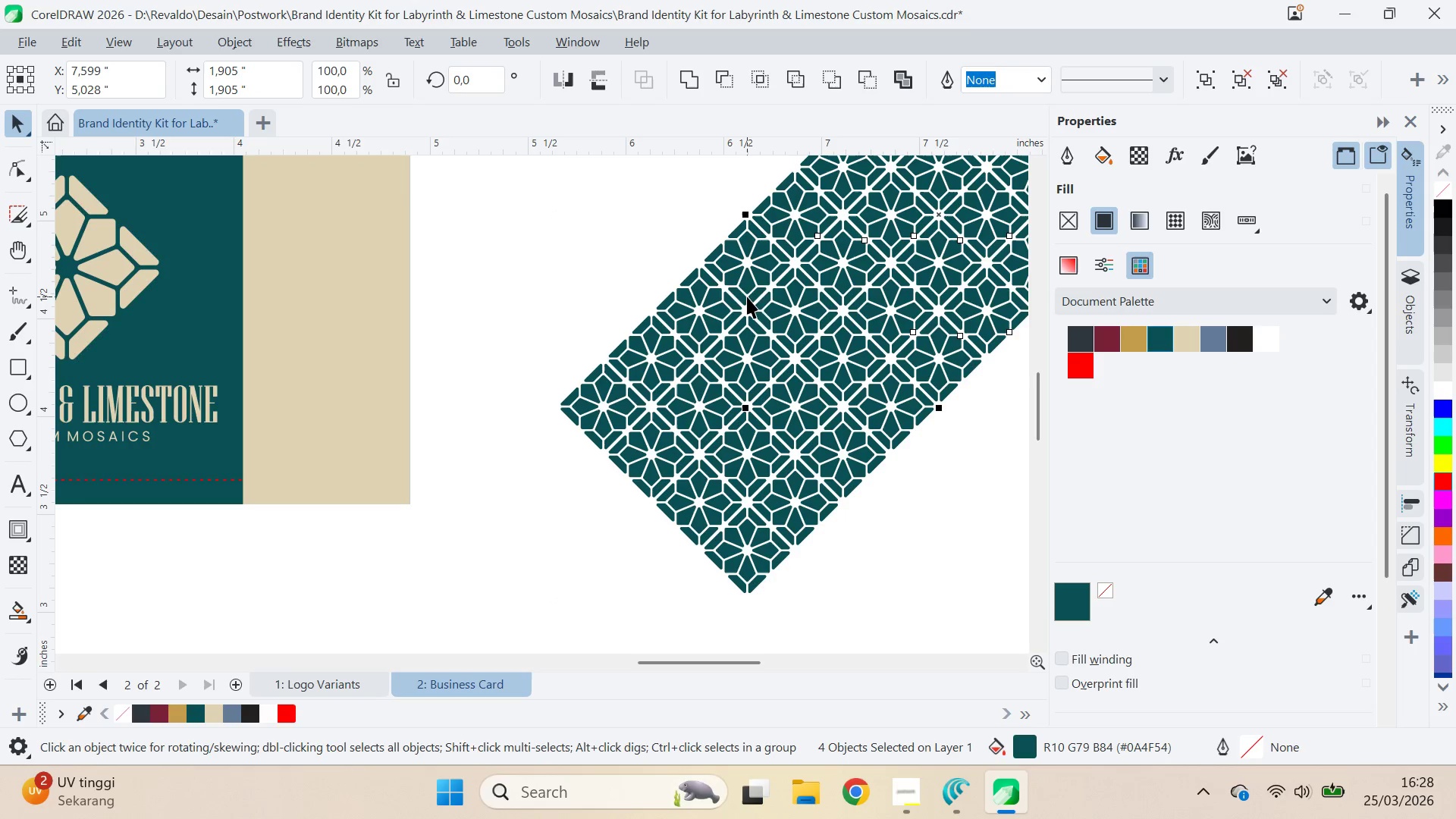 
key(Q)
 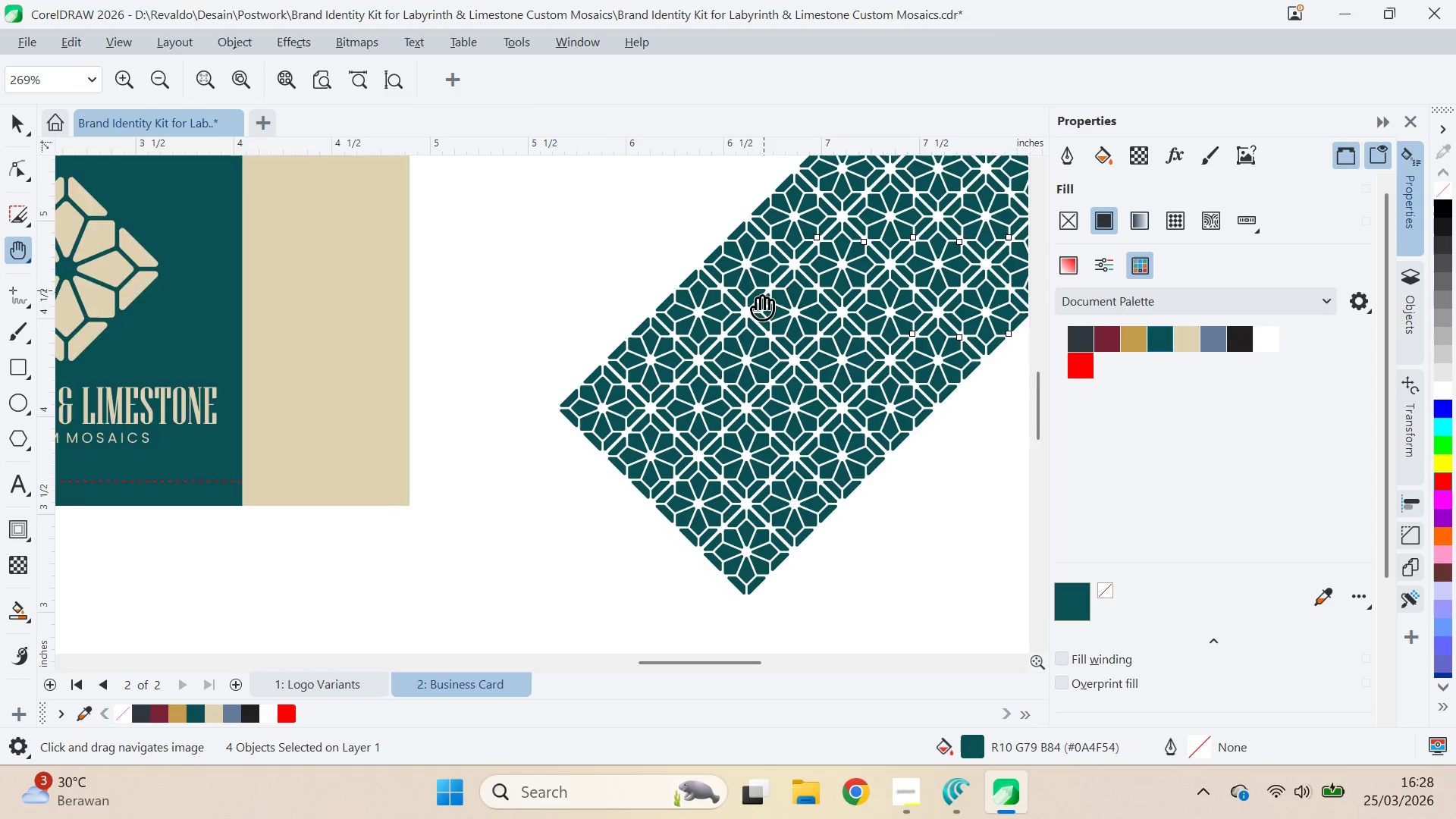 
left_click_drag(start_coordinate=[764, 290], to_coordinate=[671, 433])
 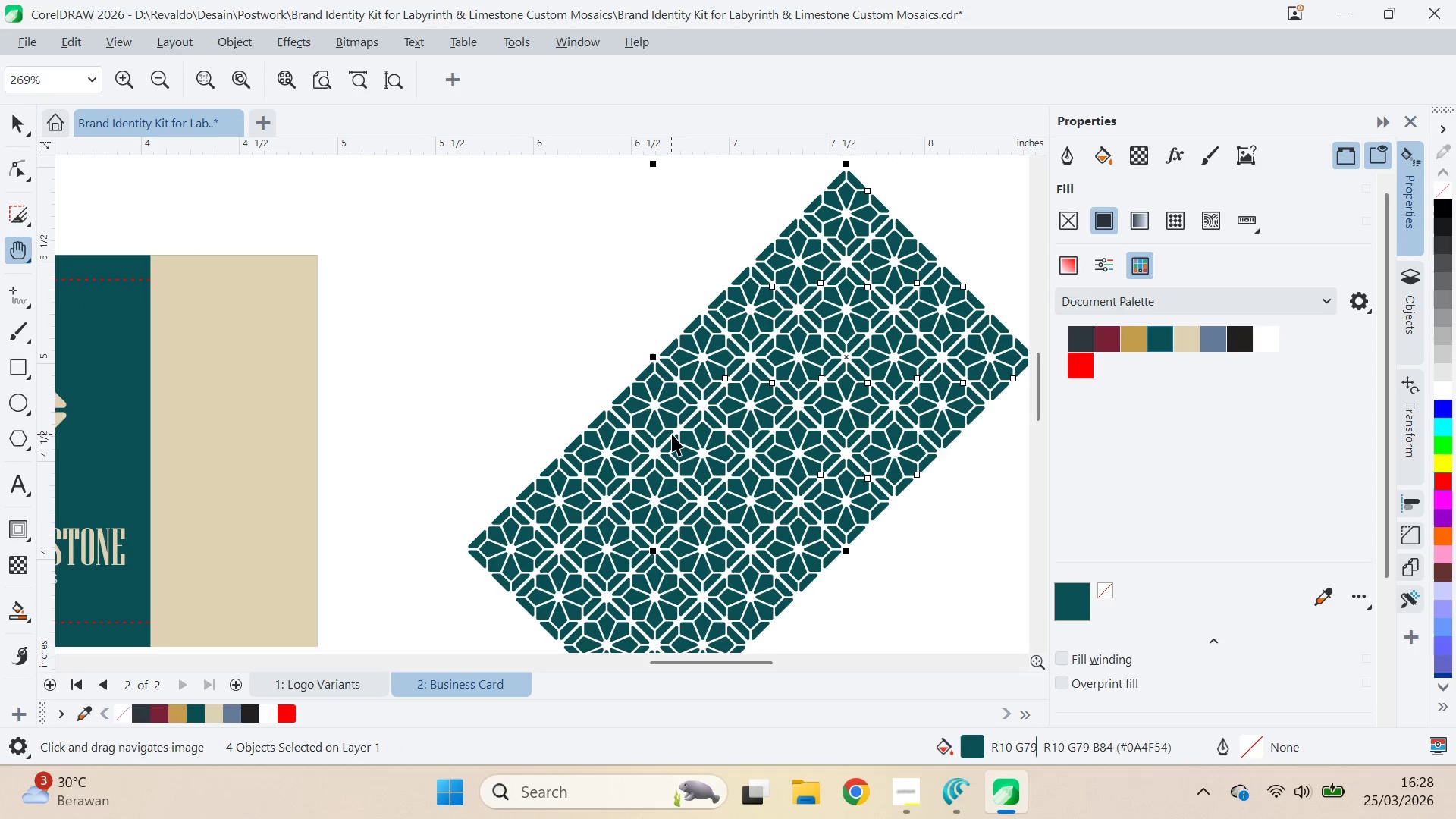 
key(V)
 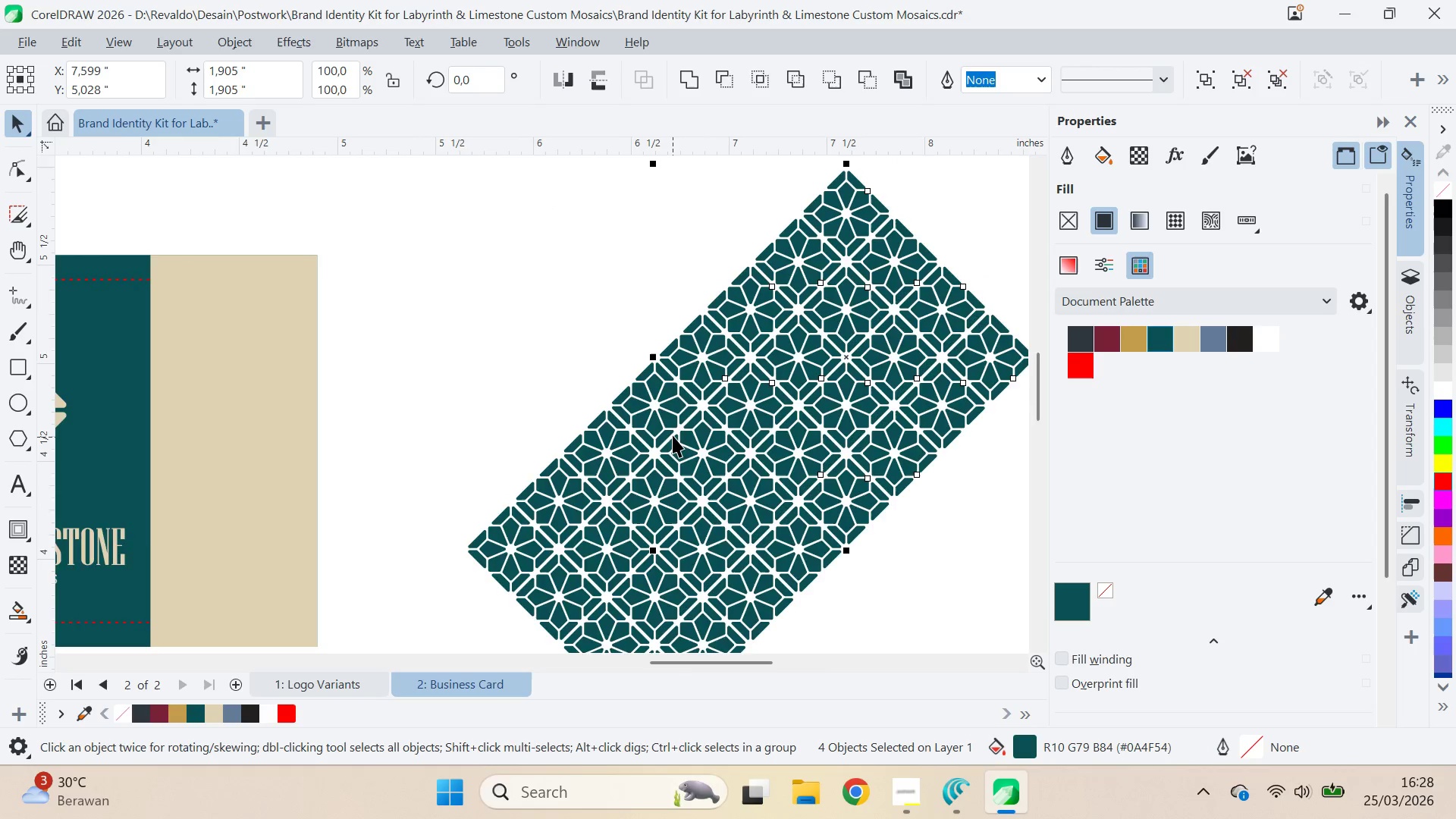 
left_click([875, 305])
 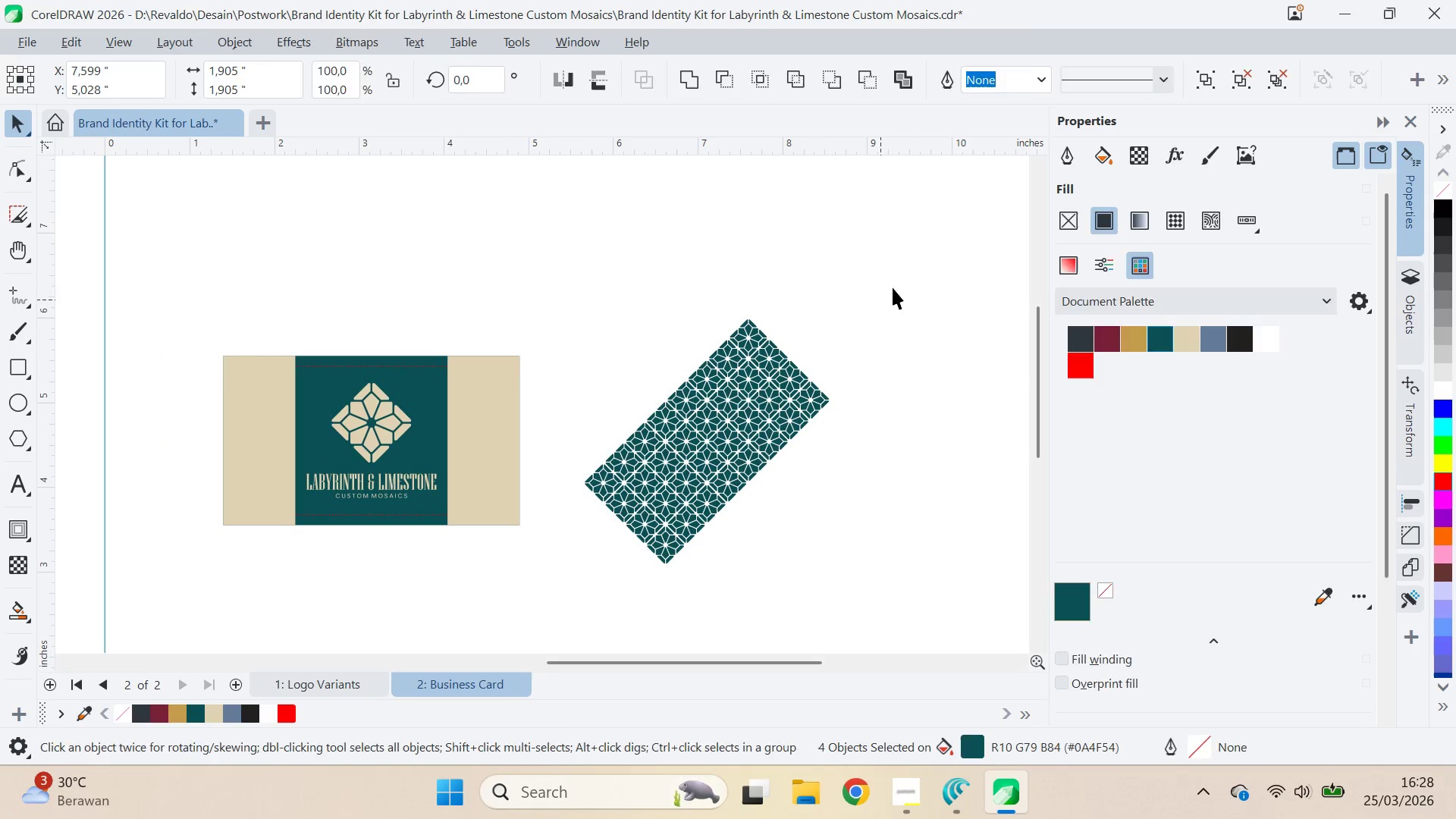 
scroll: coordinate [674, 432], scroll_direction: down, amount: 6.0
 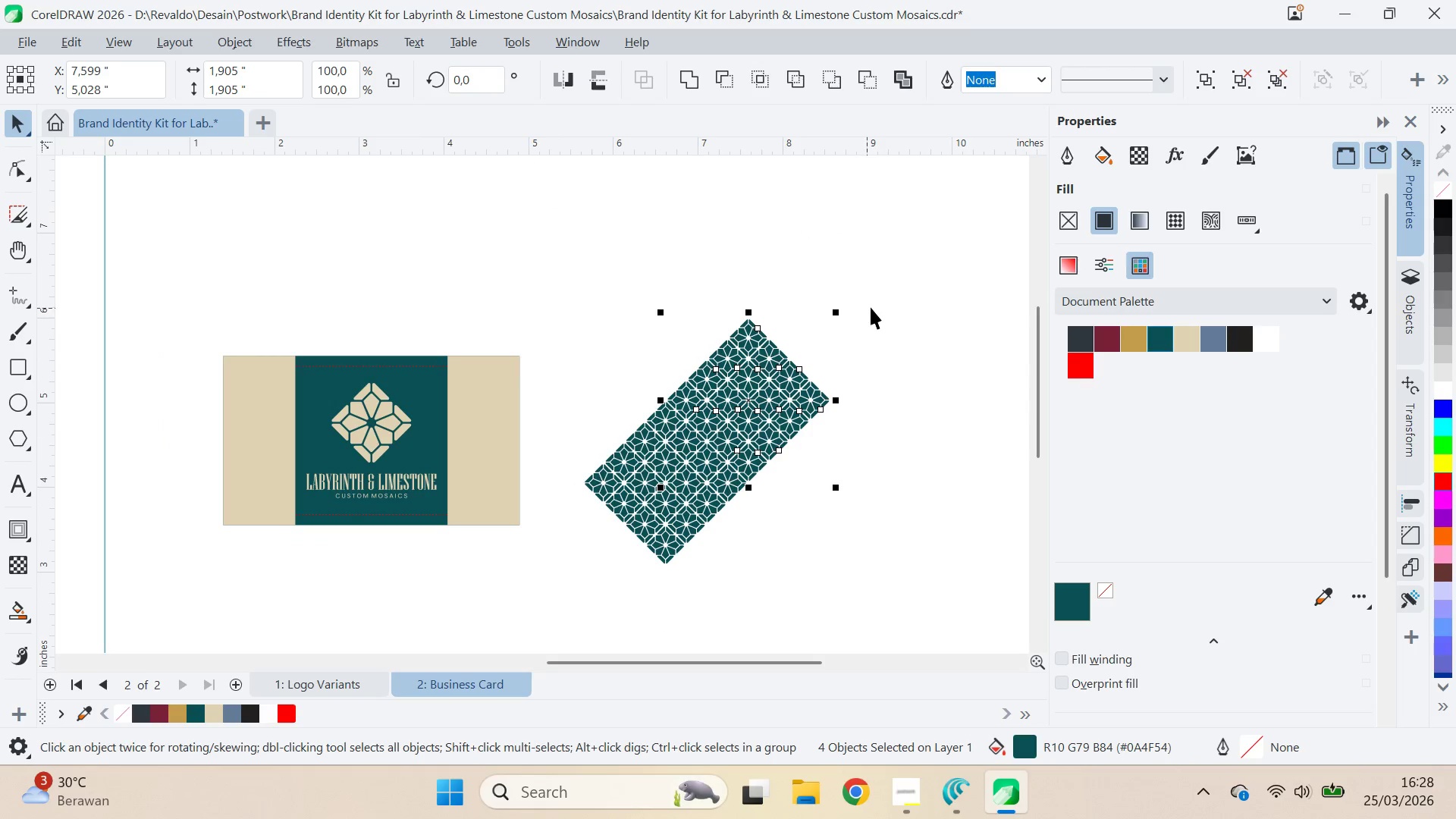 
left_click_drag(start_coordinate=[893, 287], to_coordinate=[552, 607])
 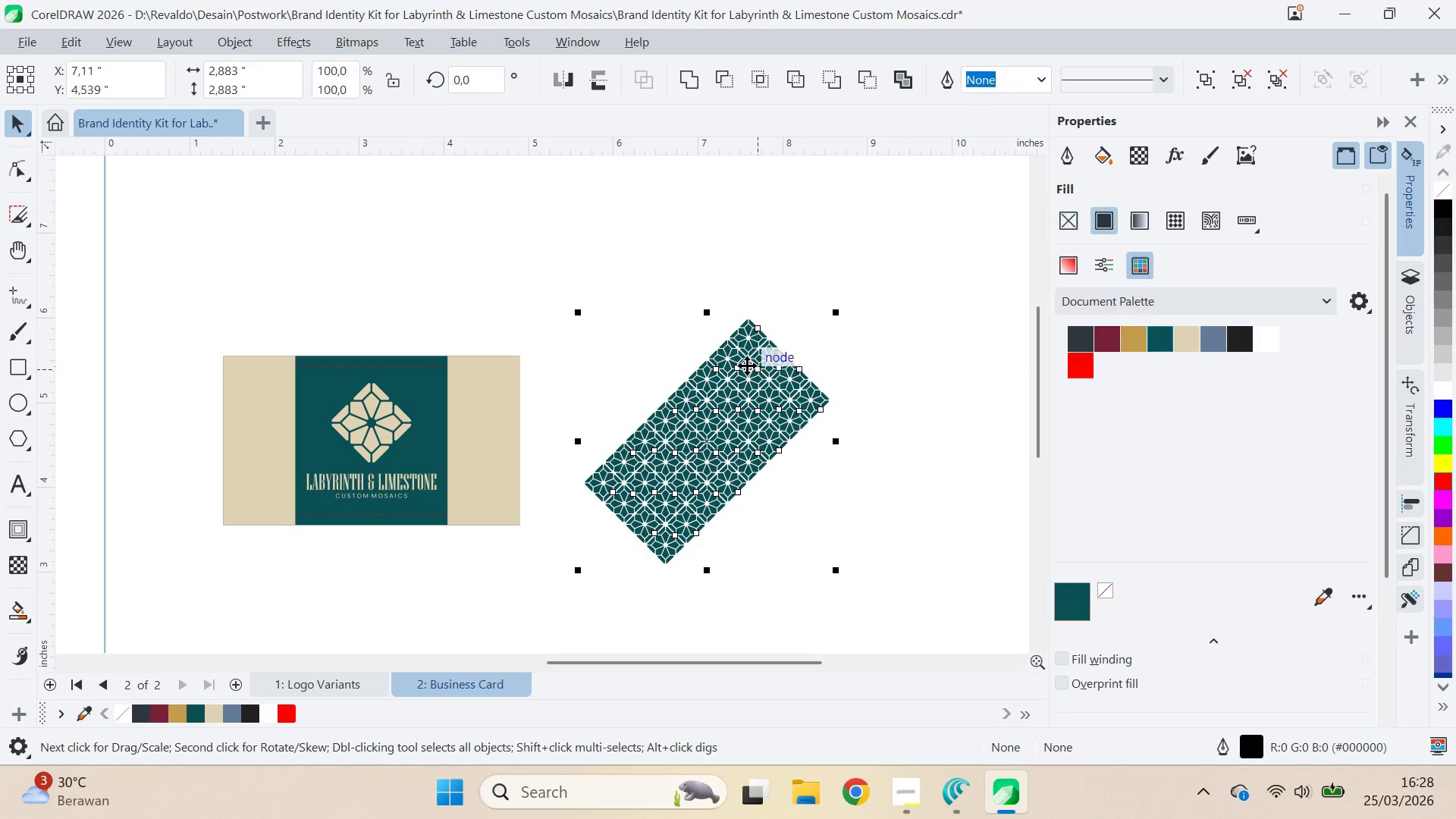 
scroll: coordinate [754, 354], scroll_direction: up, amount: 7.0
 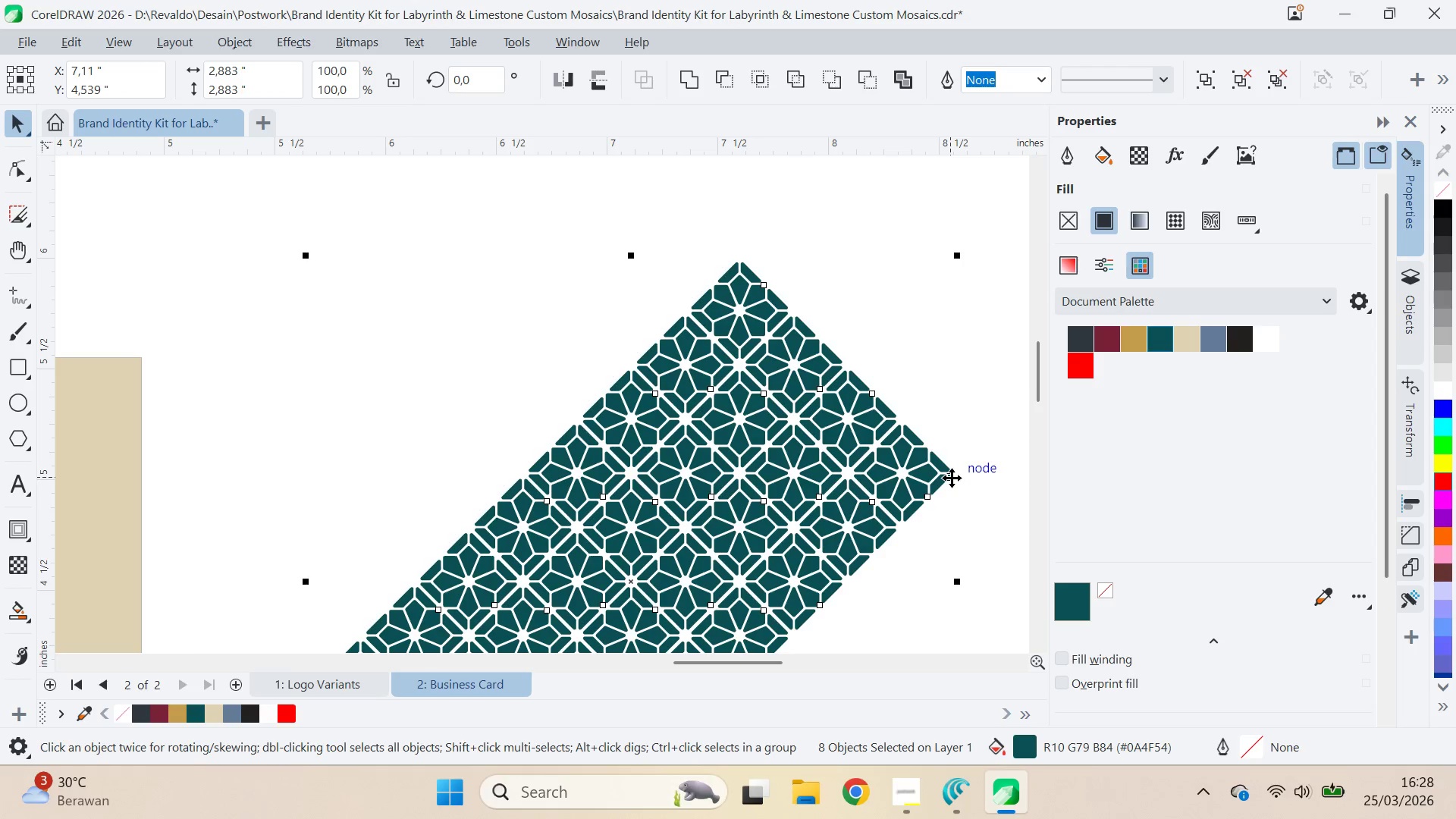 
left_click_drag(start_coordinate=[952, 478], to_coordinate=[731, 262])
 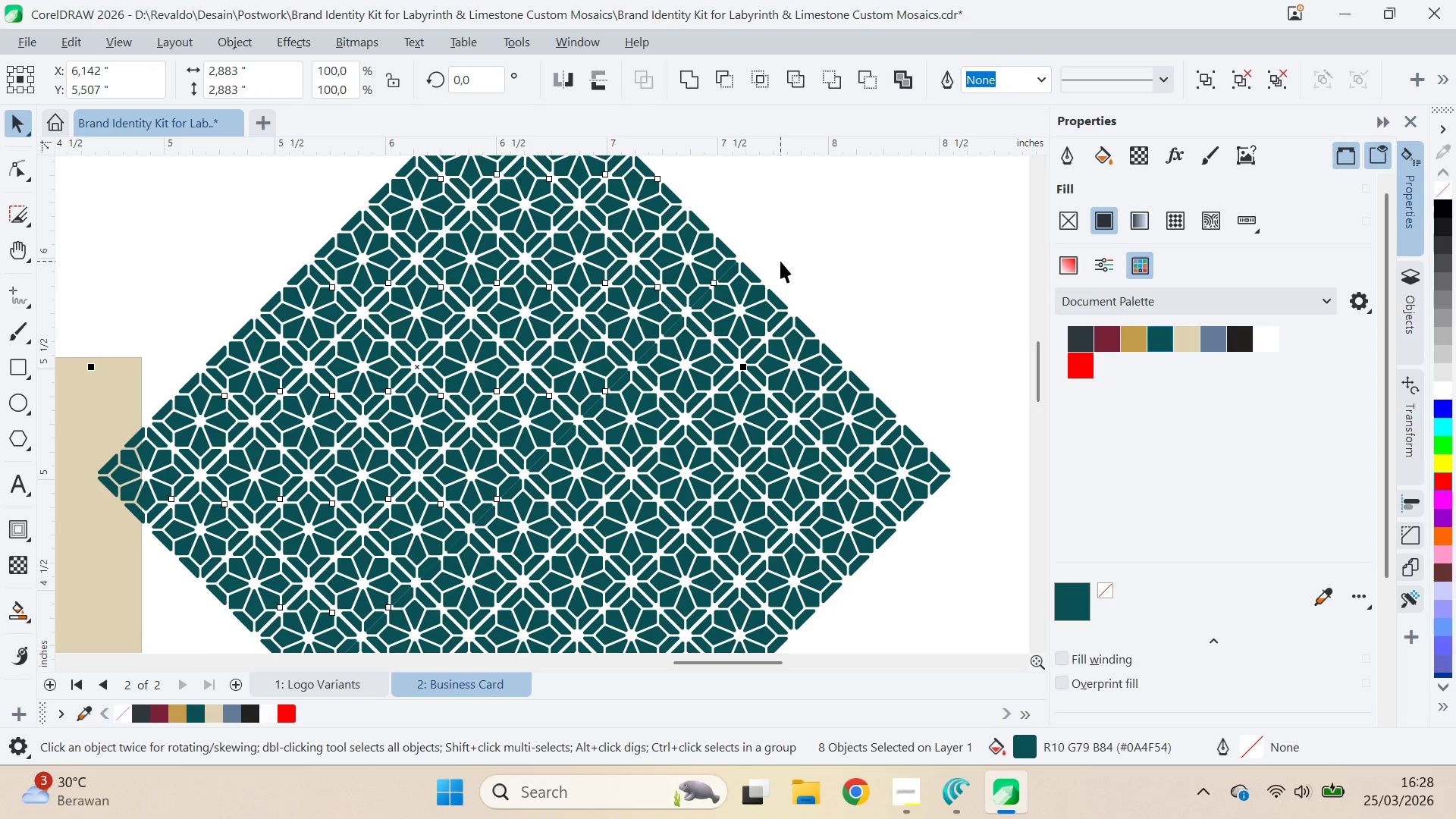 
key(ArrowLeft)
 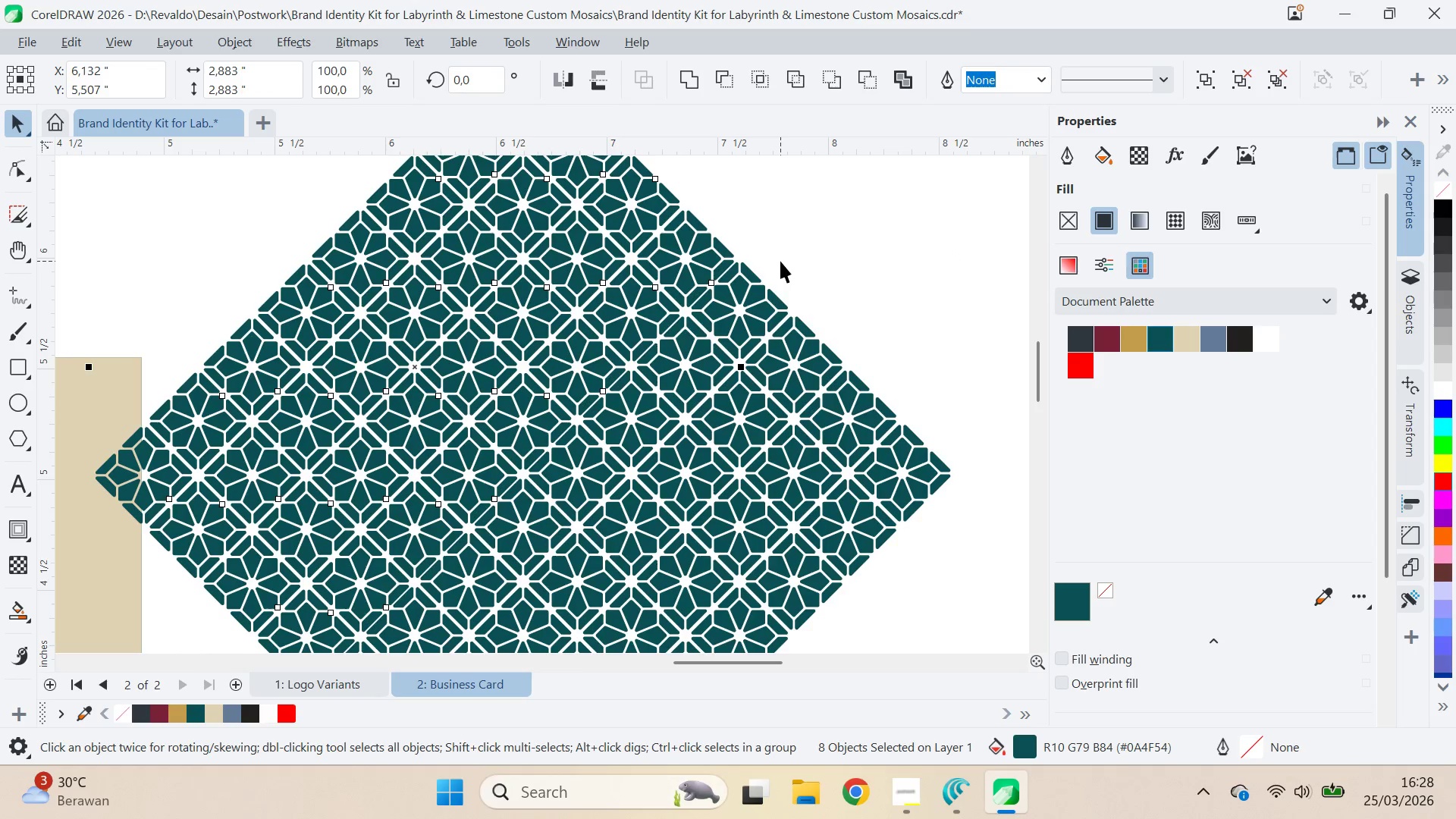 
key(ArrowUp)
 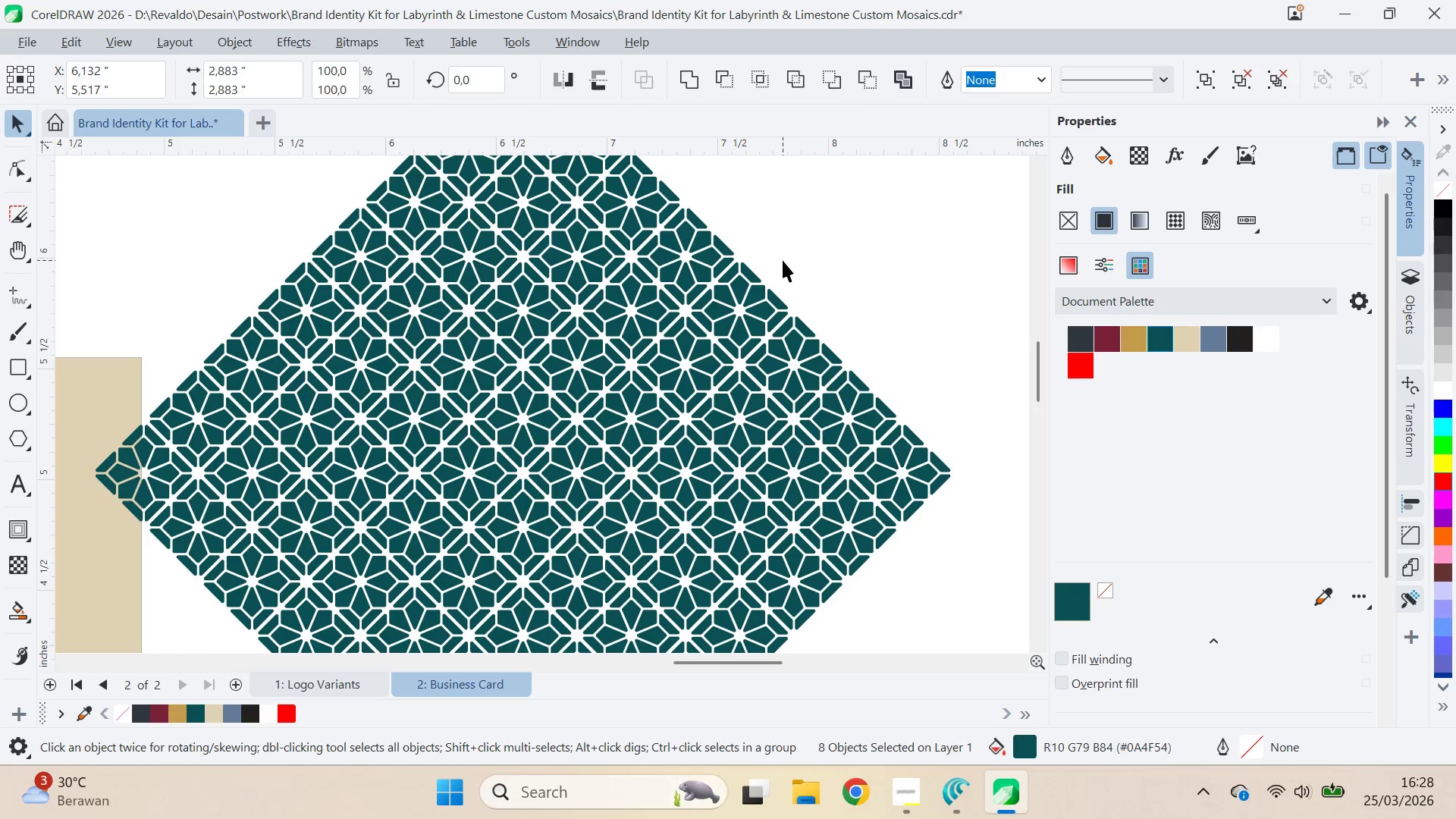 
scroll: coordinate [797, 254], scroll_direction: down, amount: 8.0
 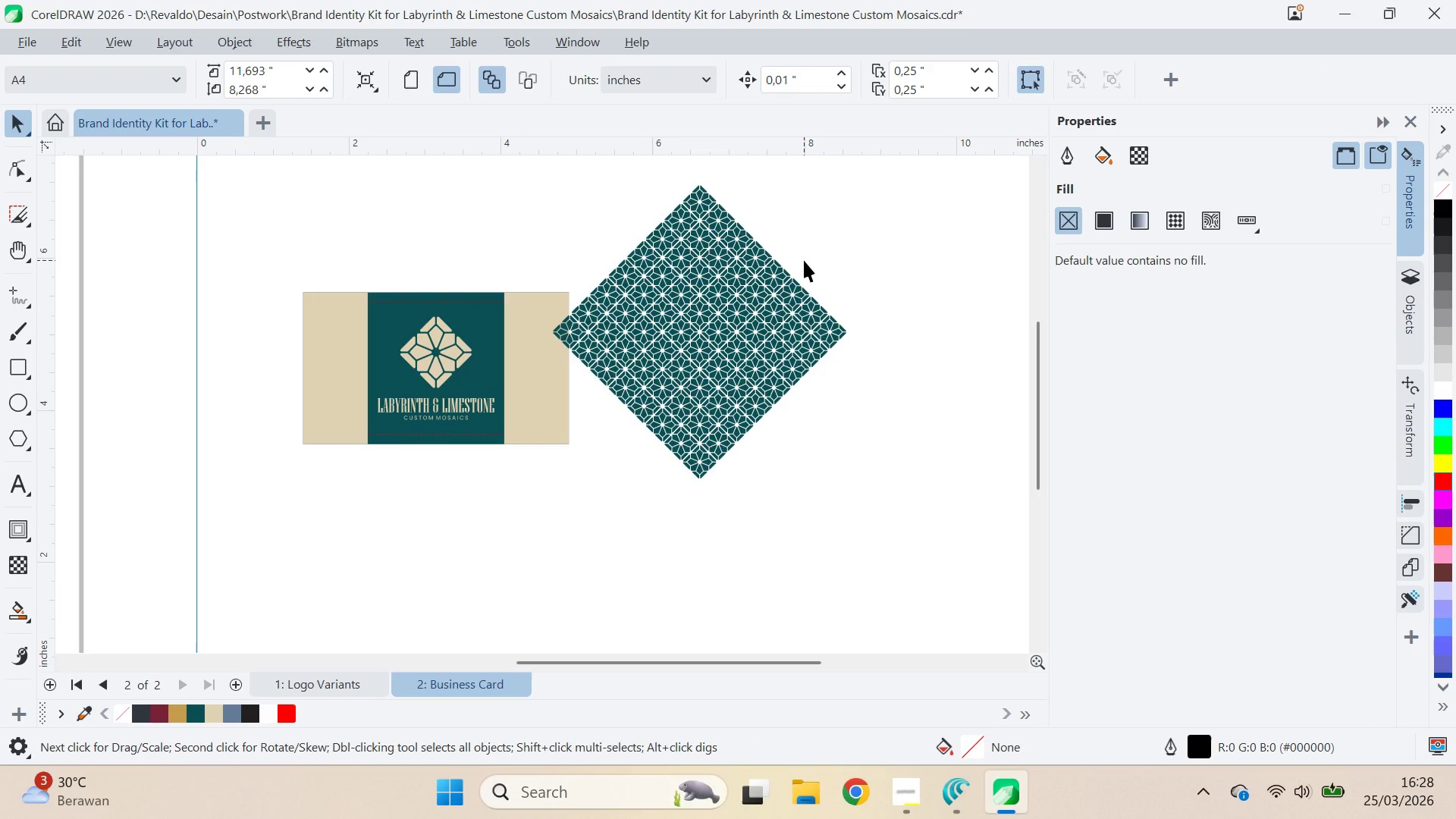 
key(Q)
 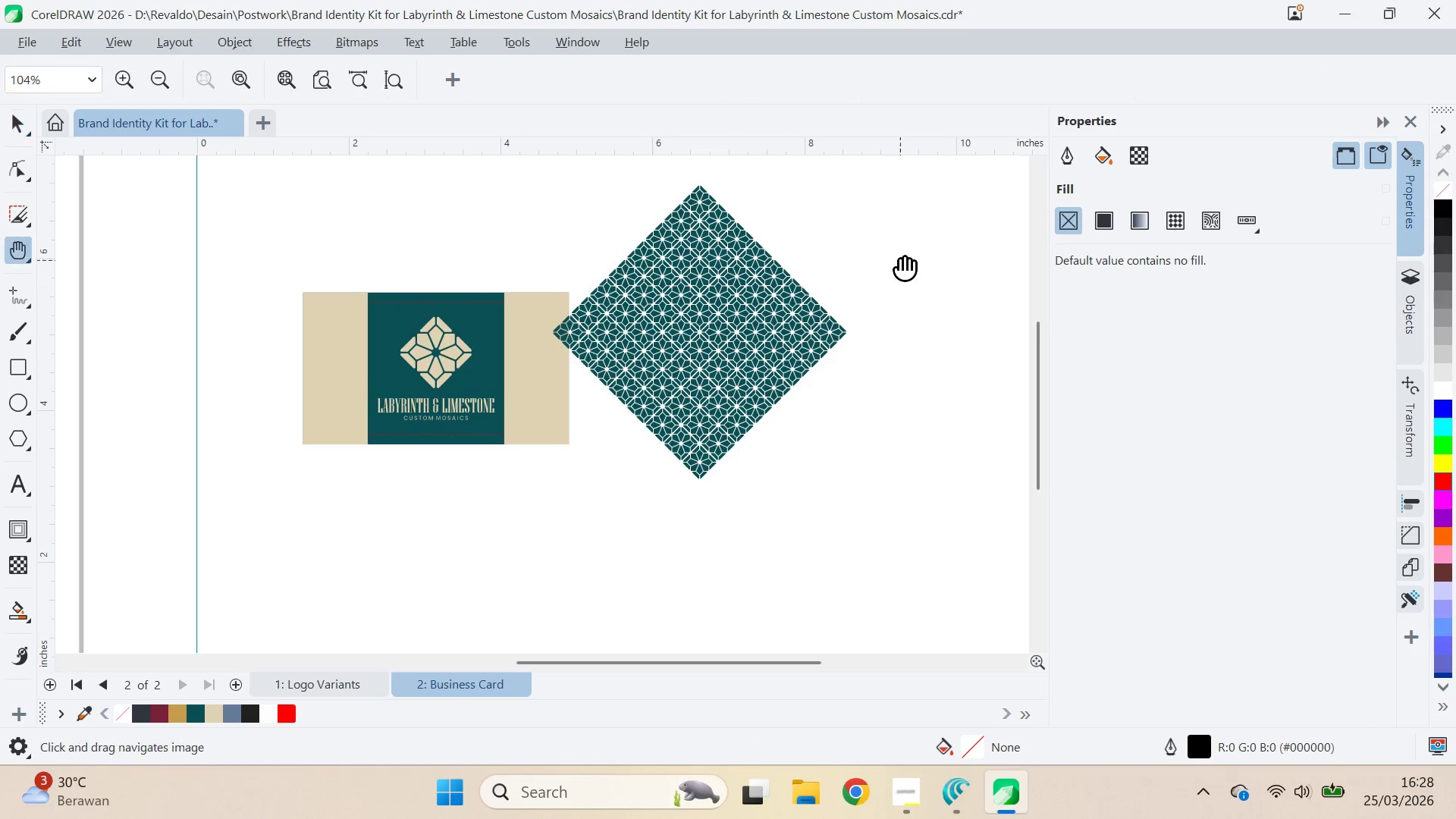 
left_click_drag(start_coordinate=[900, 260], to_coordinate=[887, 347])
 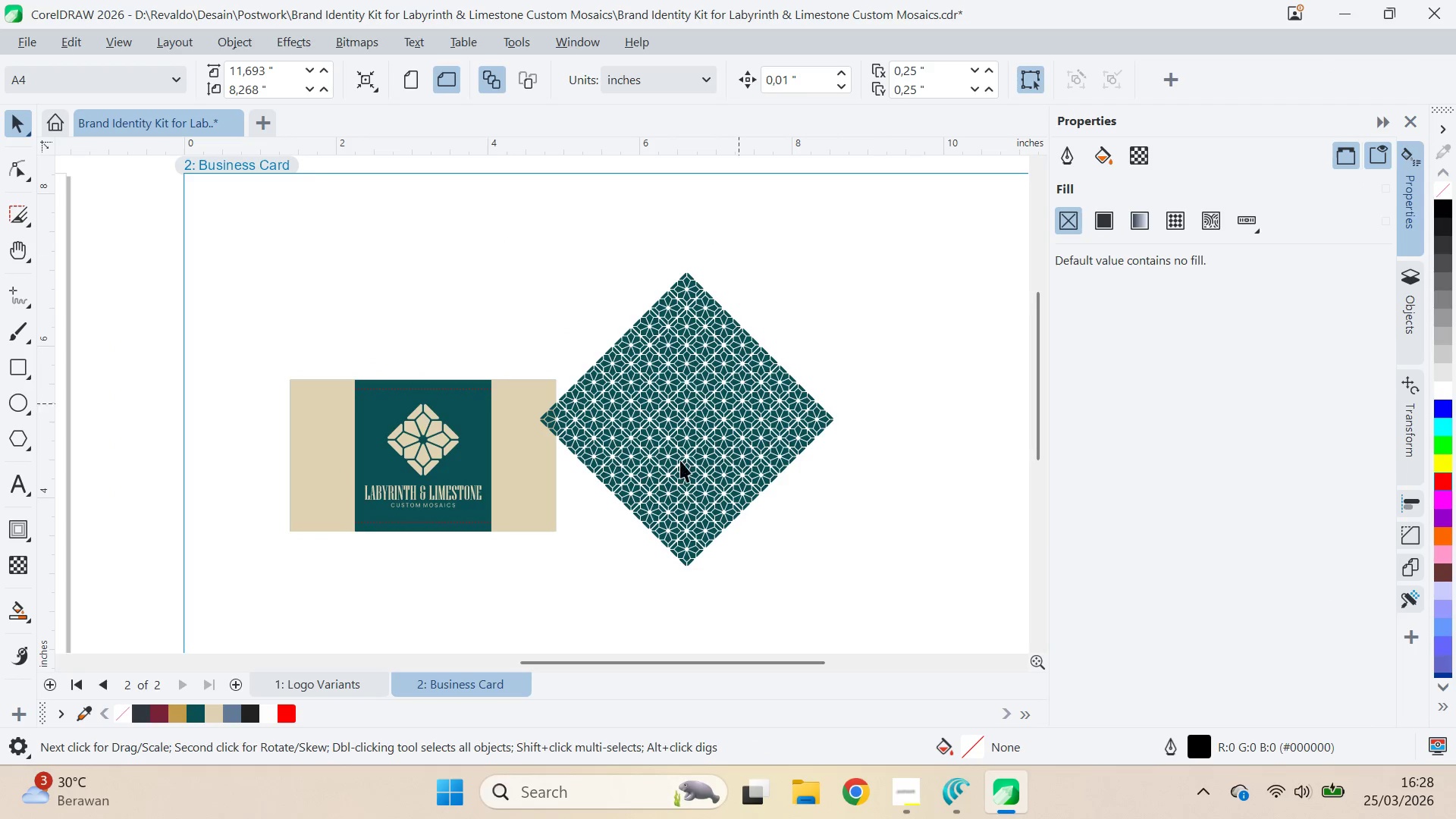 
scroll: coordinate [810, 271], scroll_direction: none, amount: 0.0
 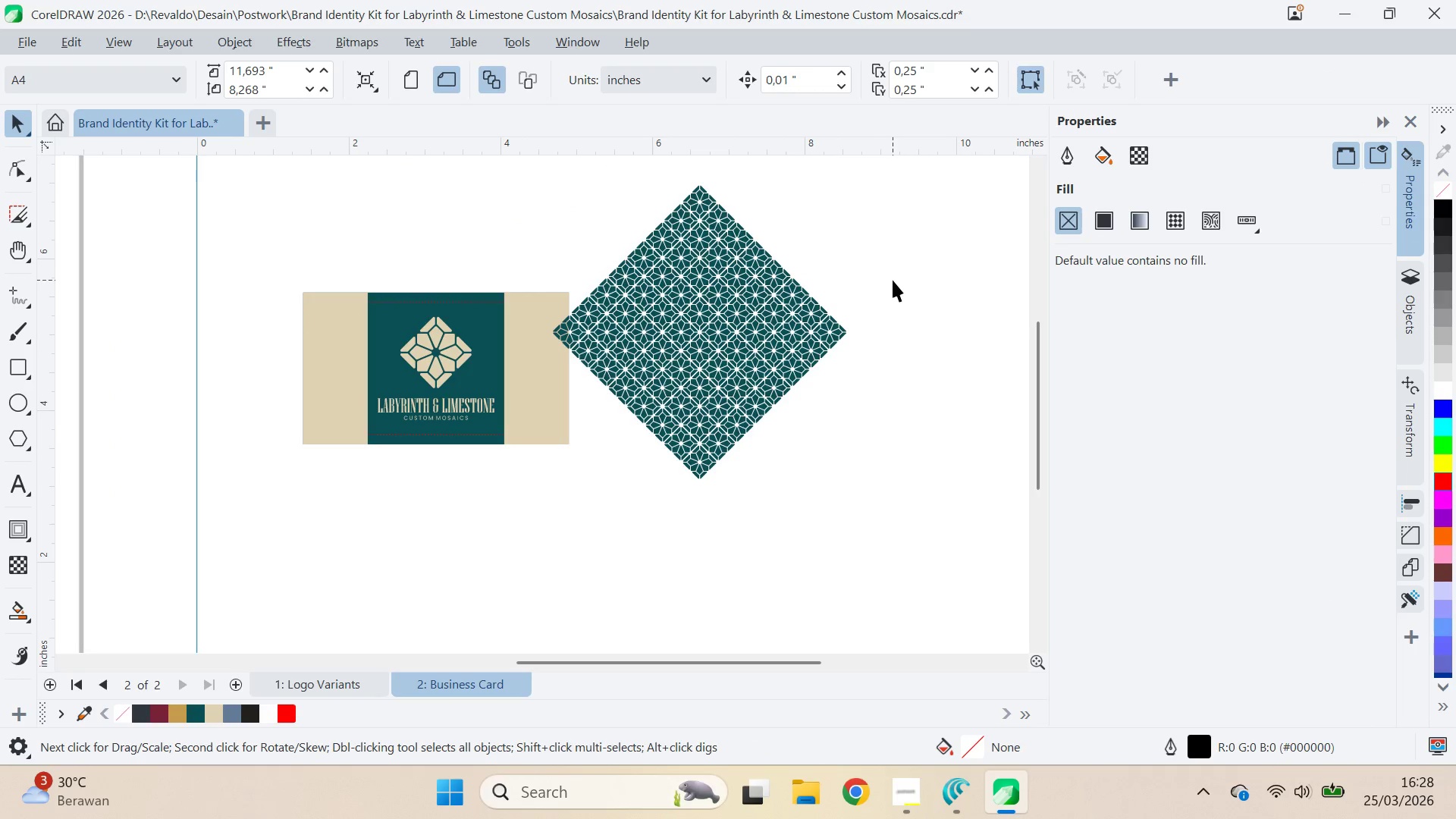 
type(vqv)
 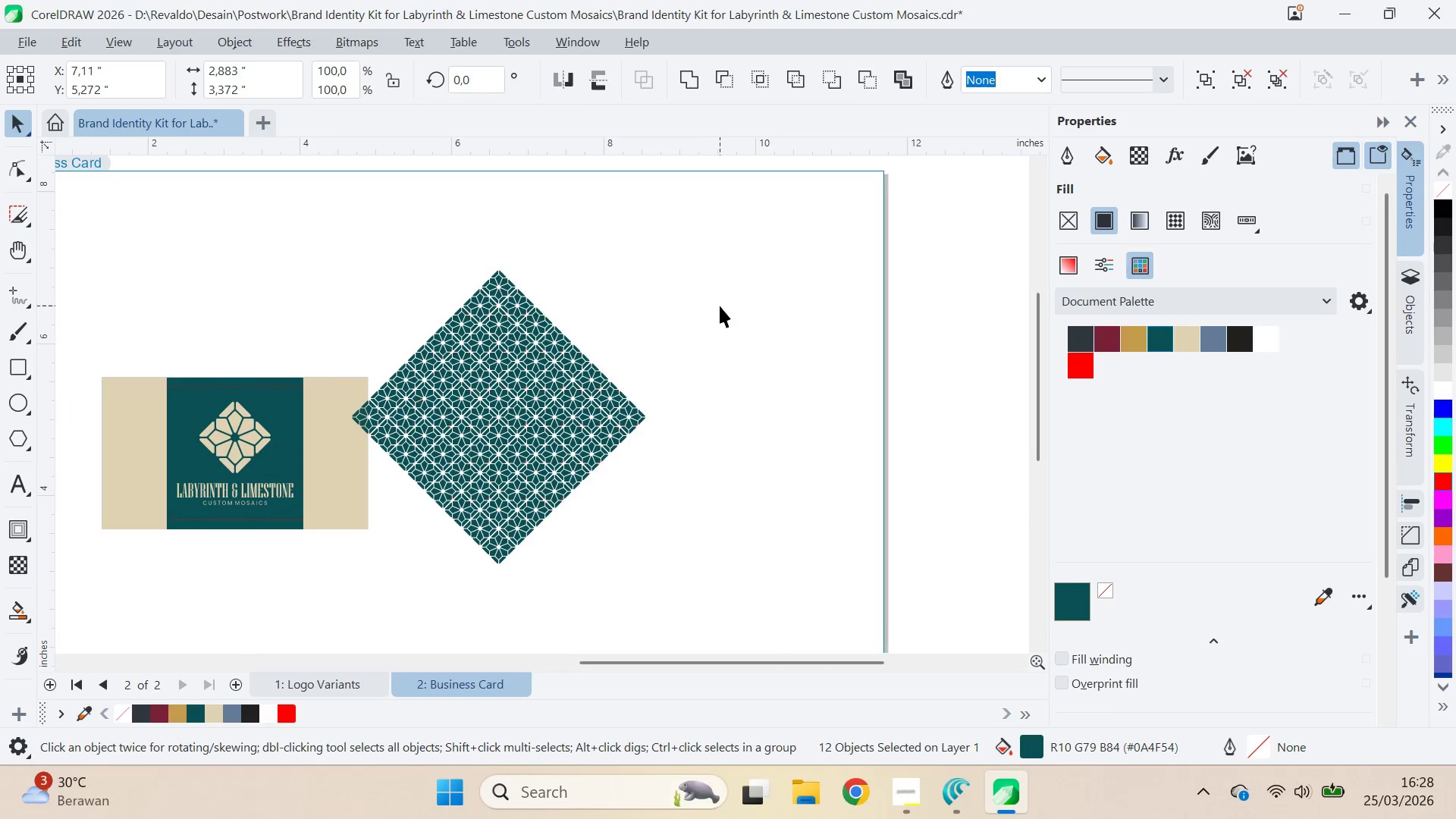 
left_click_drag(start_coordinate=[921, 256], to_coordinate=[917, 250])
 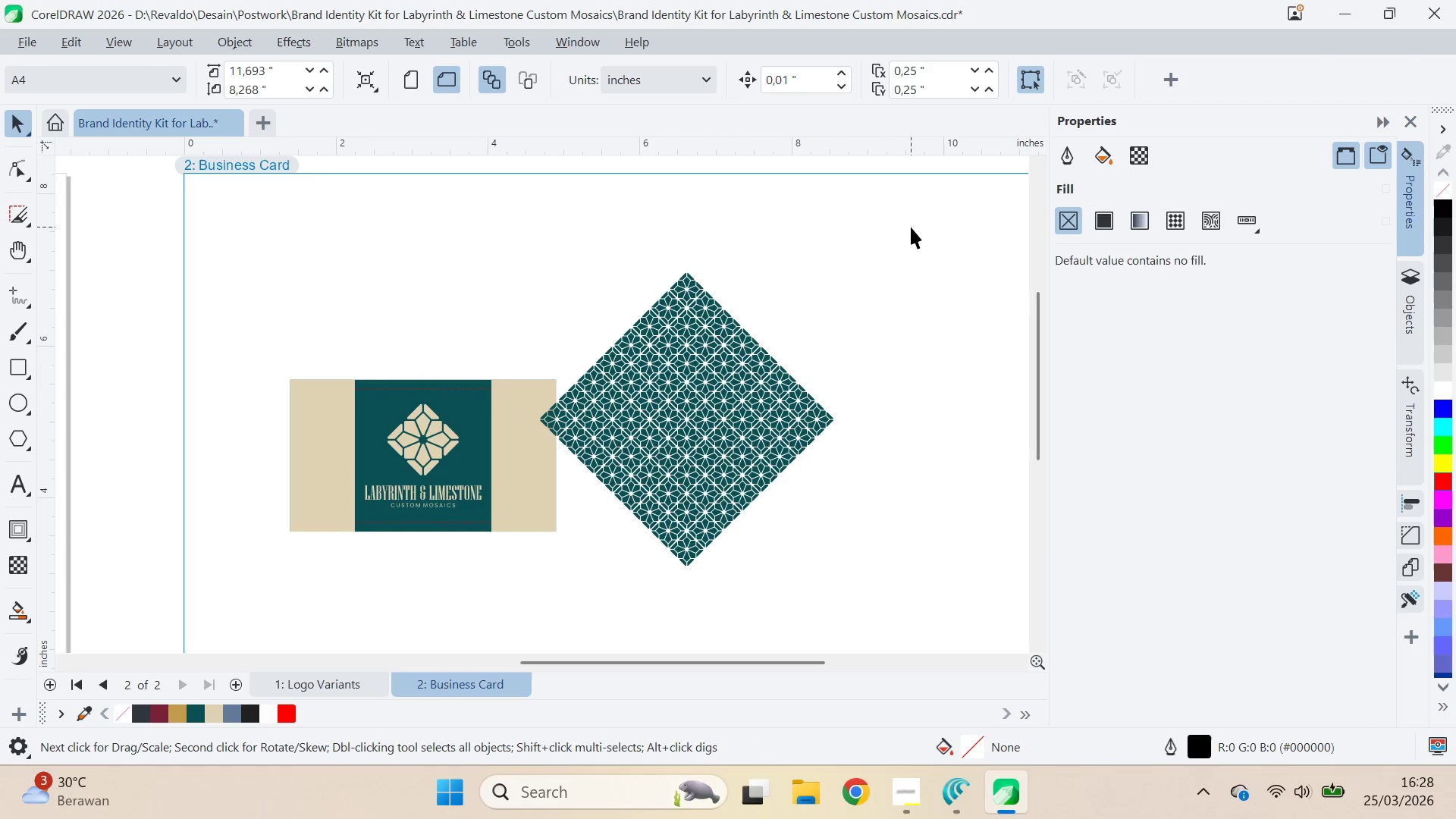 
left_click_drag(start_coordinate=[911, 227], to_coordinate=[578, 558])
 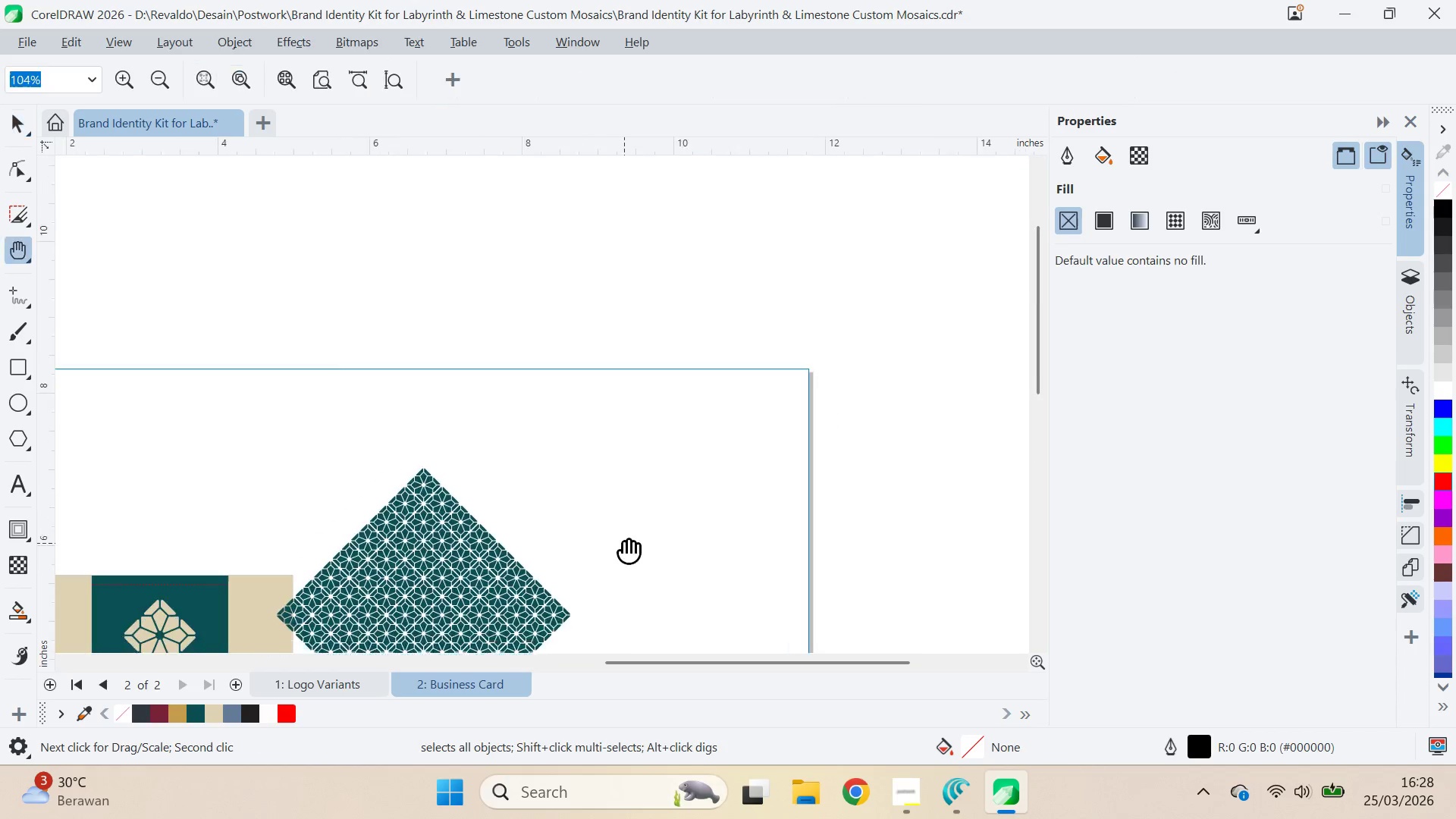 
left_click_drag(start_coordinate=[624, 543], to_coordinate=[699, 345])
 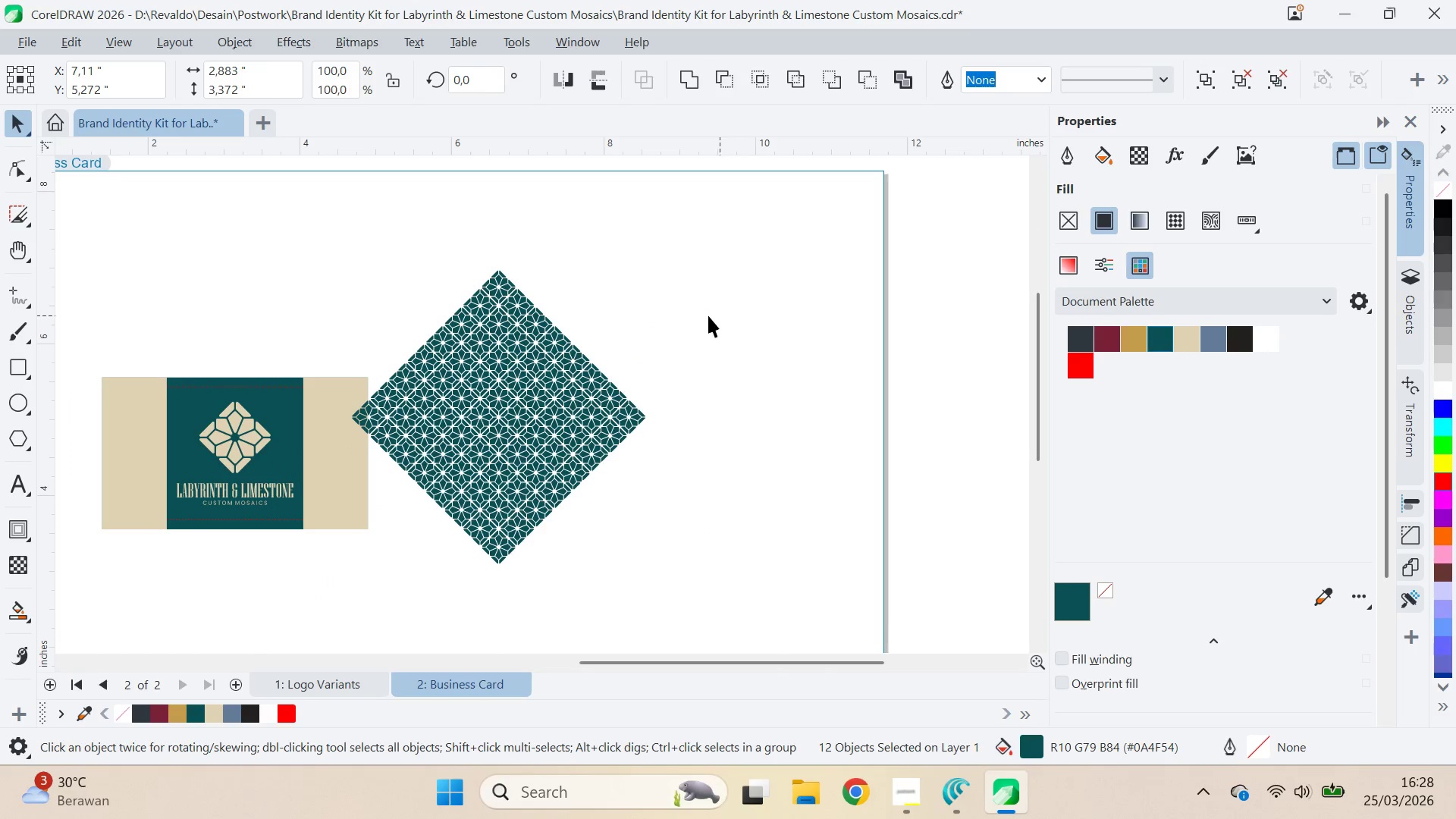 
left_click_drag(start_coordinate=[717, 244], to_coordinate=[319, 598])
 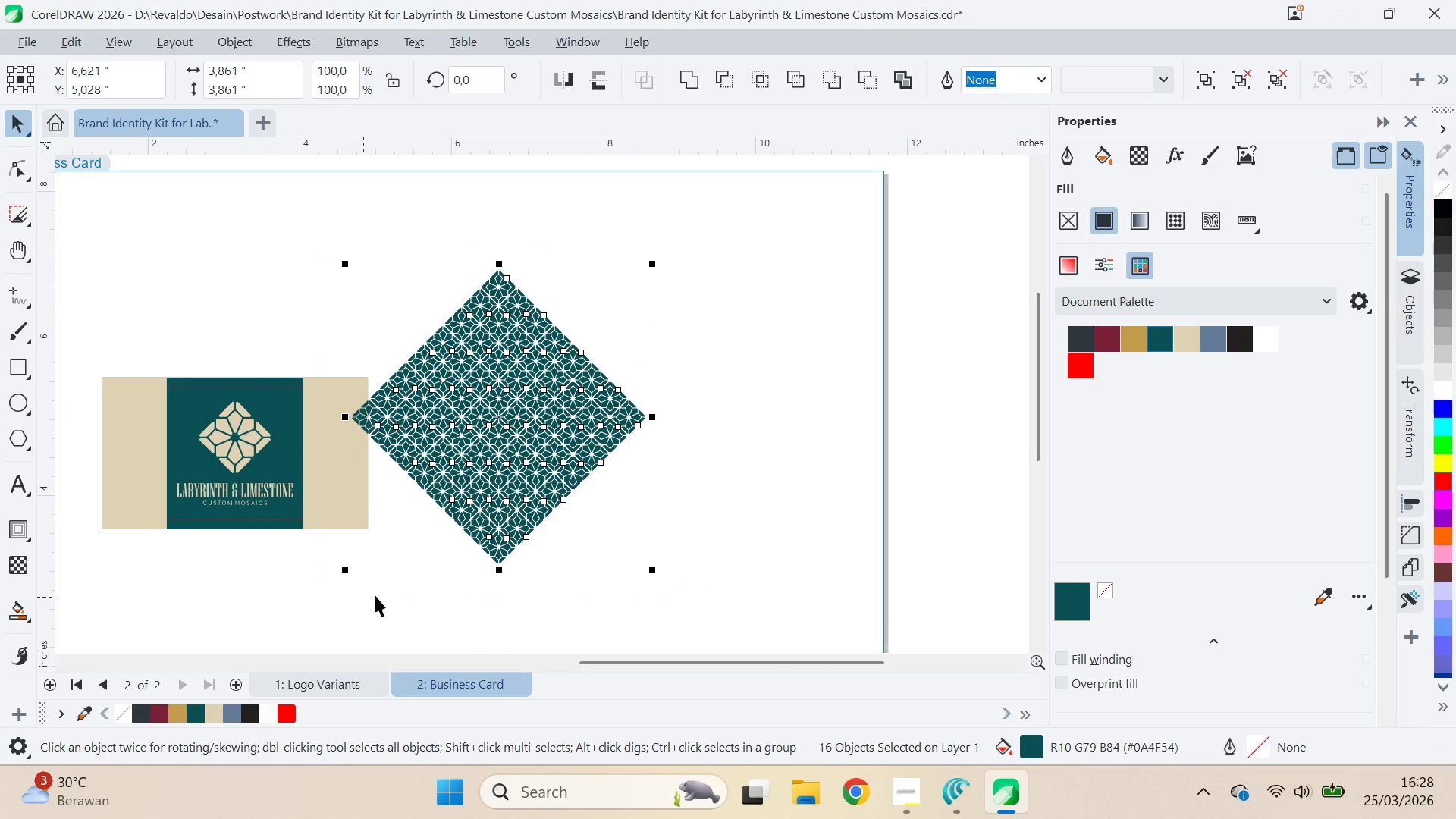 
key(Control+G)
 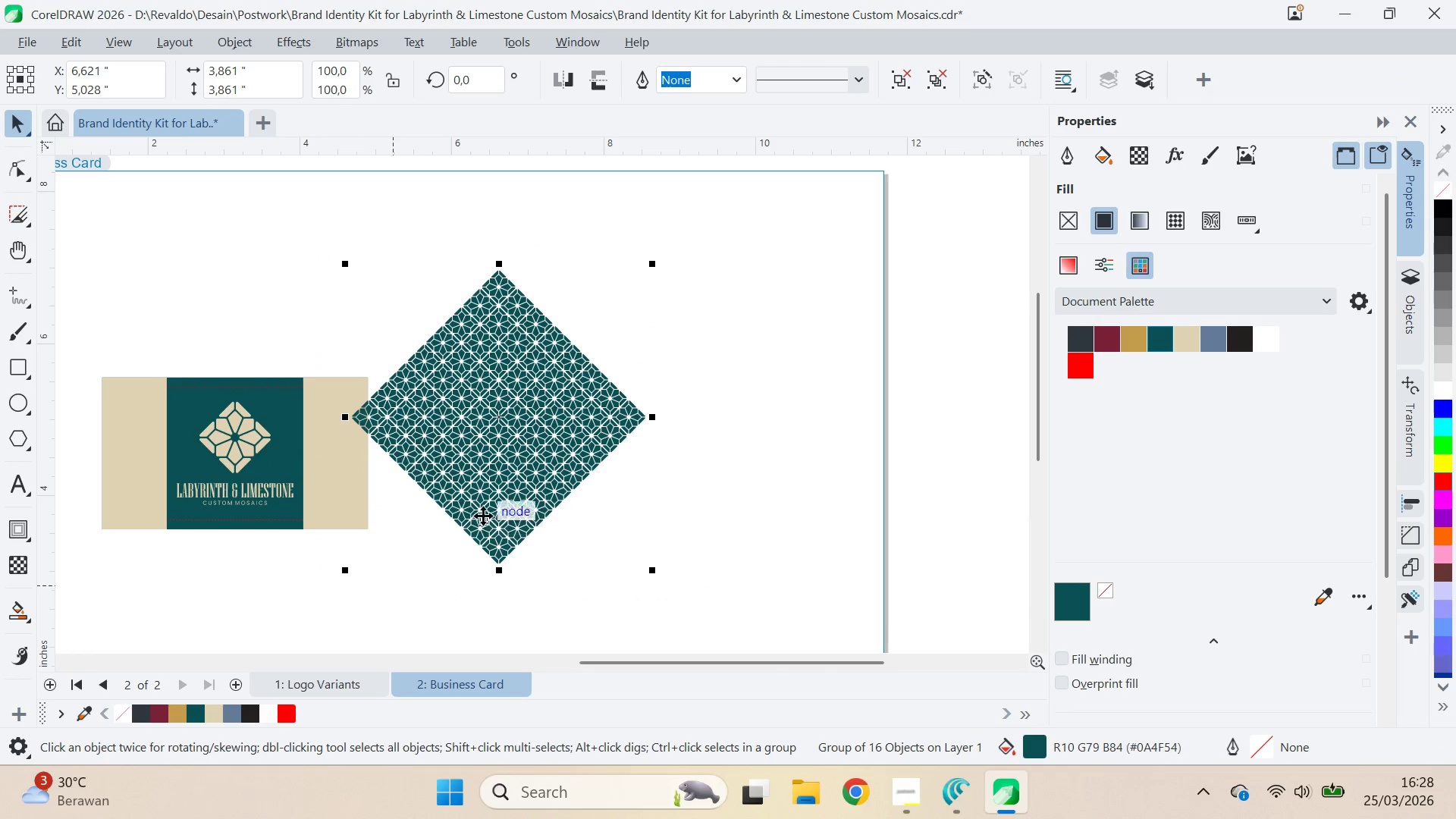 
left_click_drag(start_coordinate=[483, 510], to_coordinate=[570, 529])
 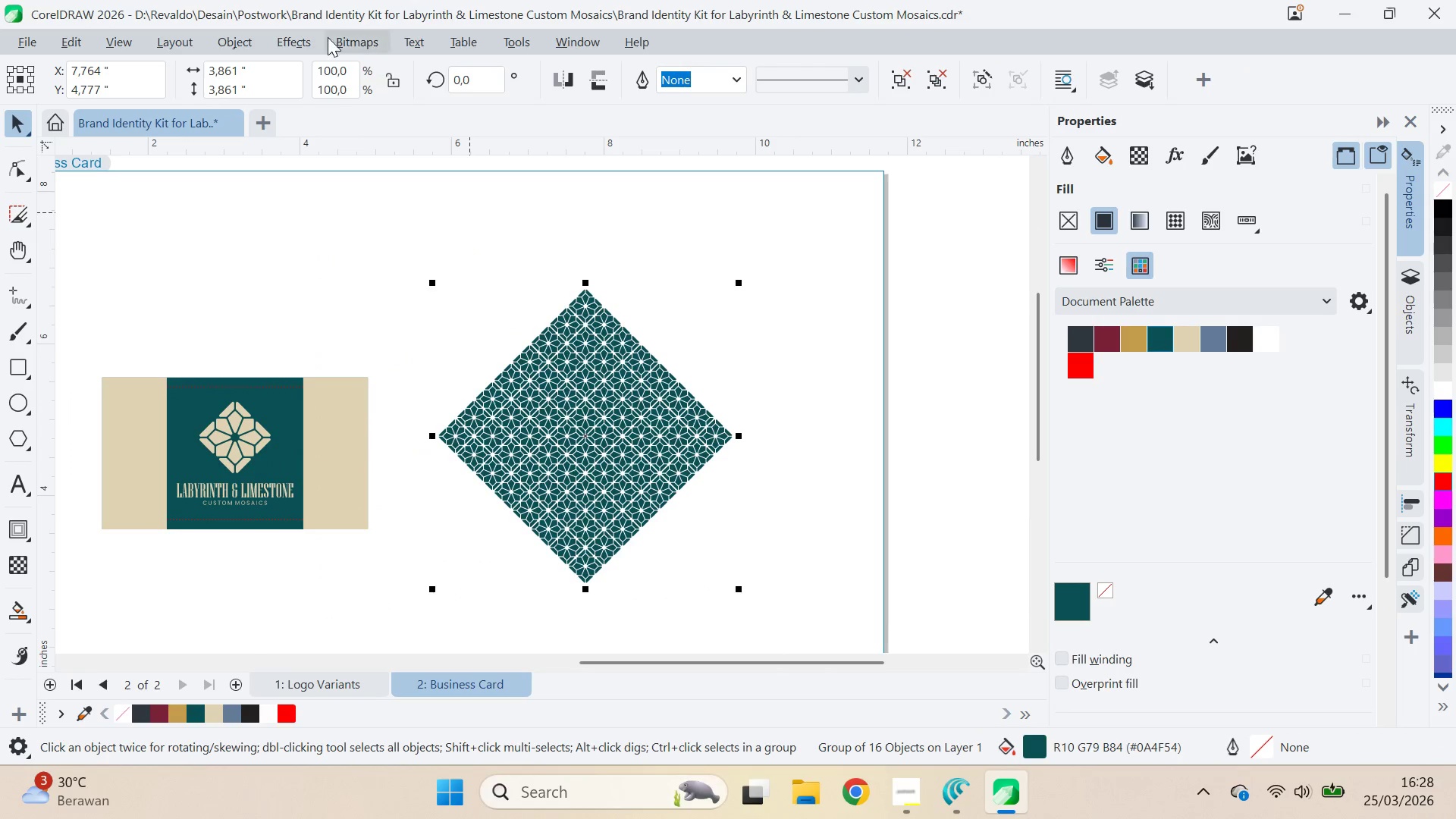 
left_click([243, 49])
 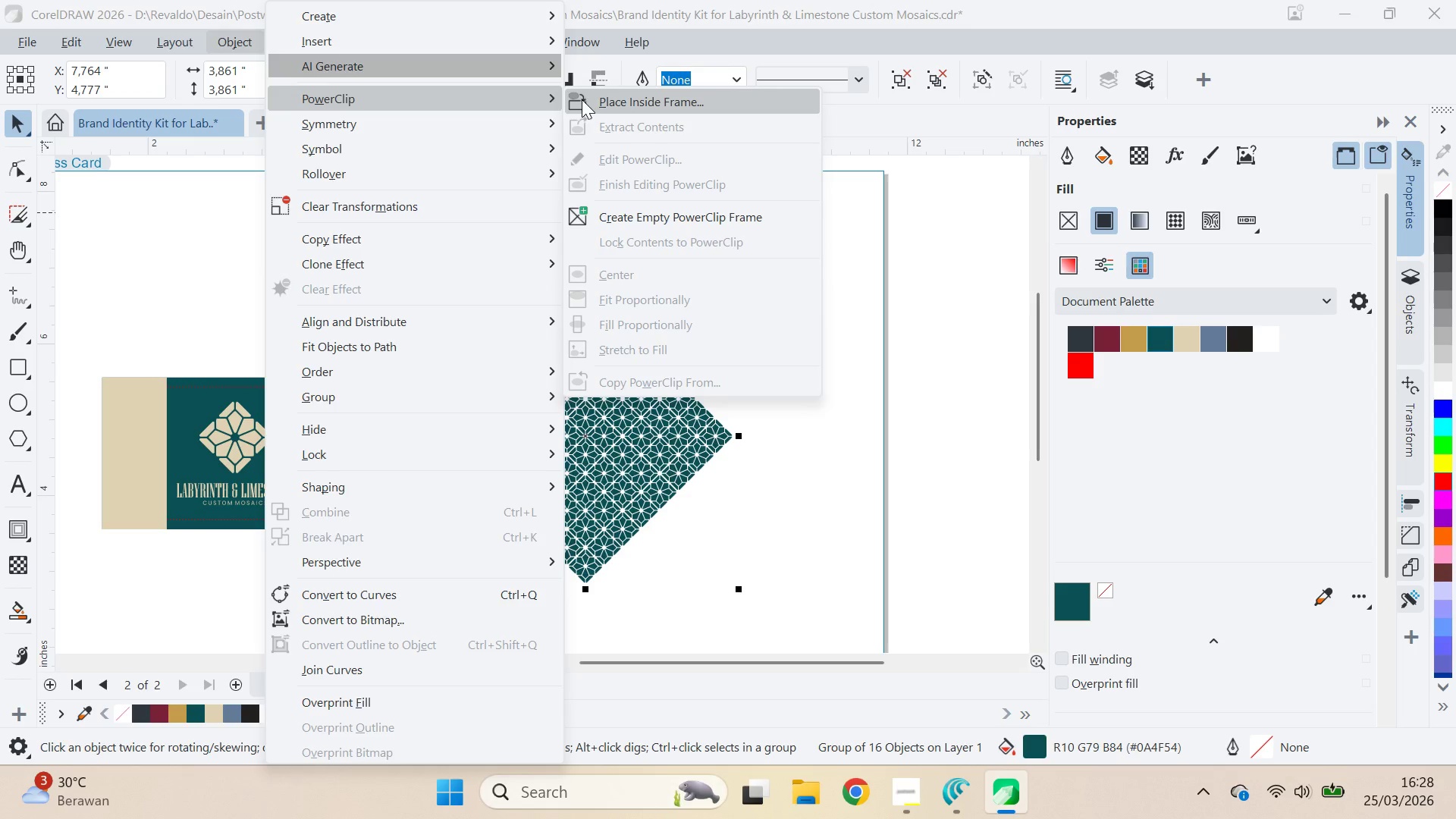 
left_click([326, 417])
 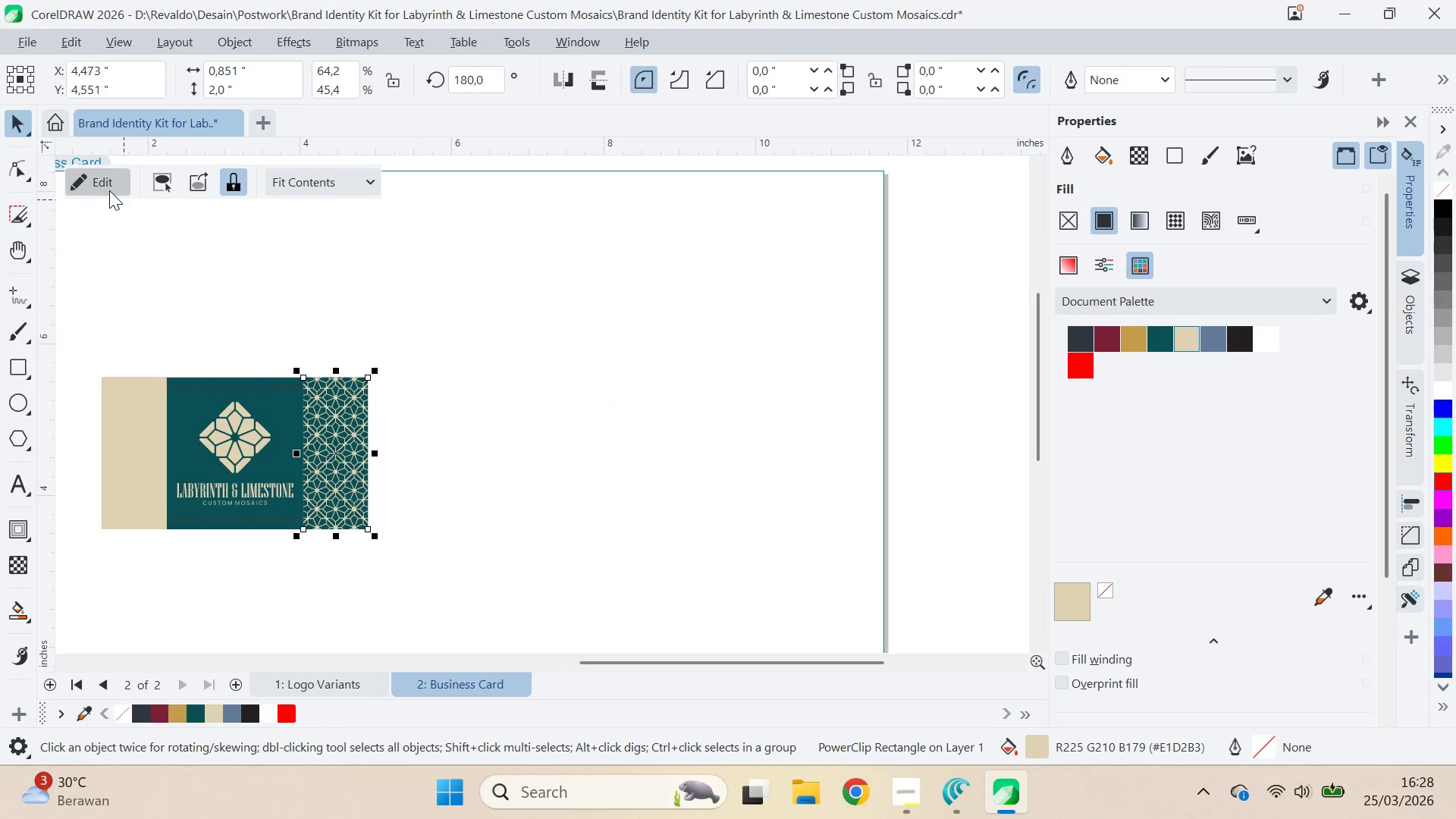 
left_click([108, 190])
 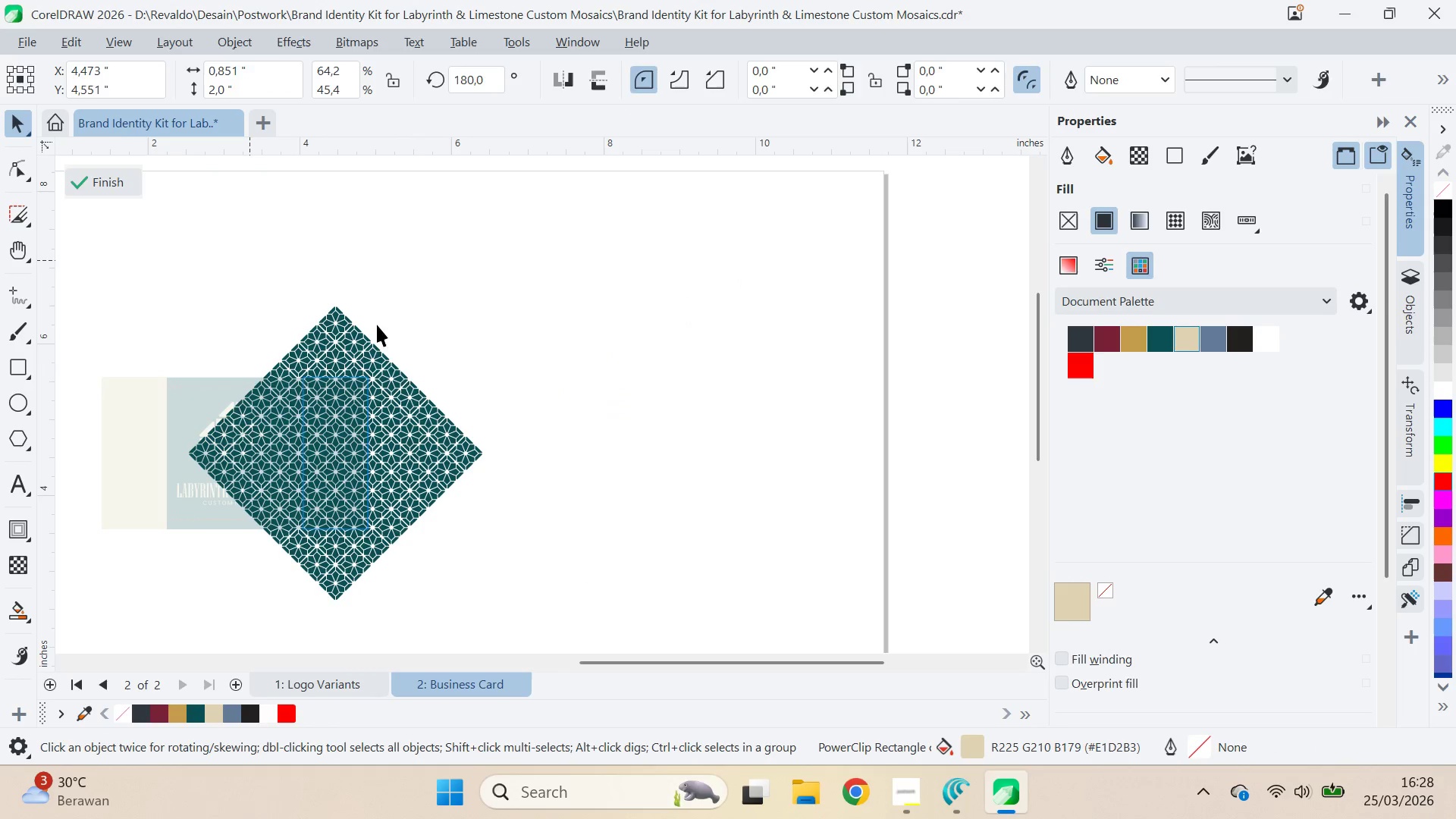 
type(qv)
 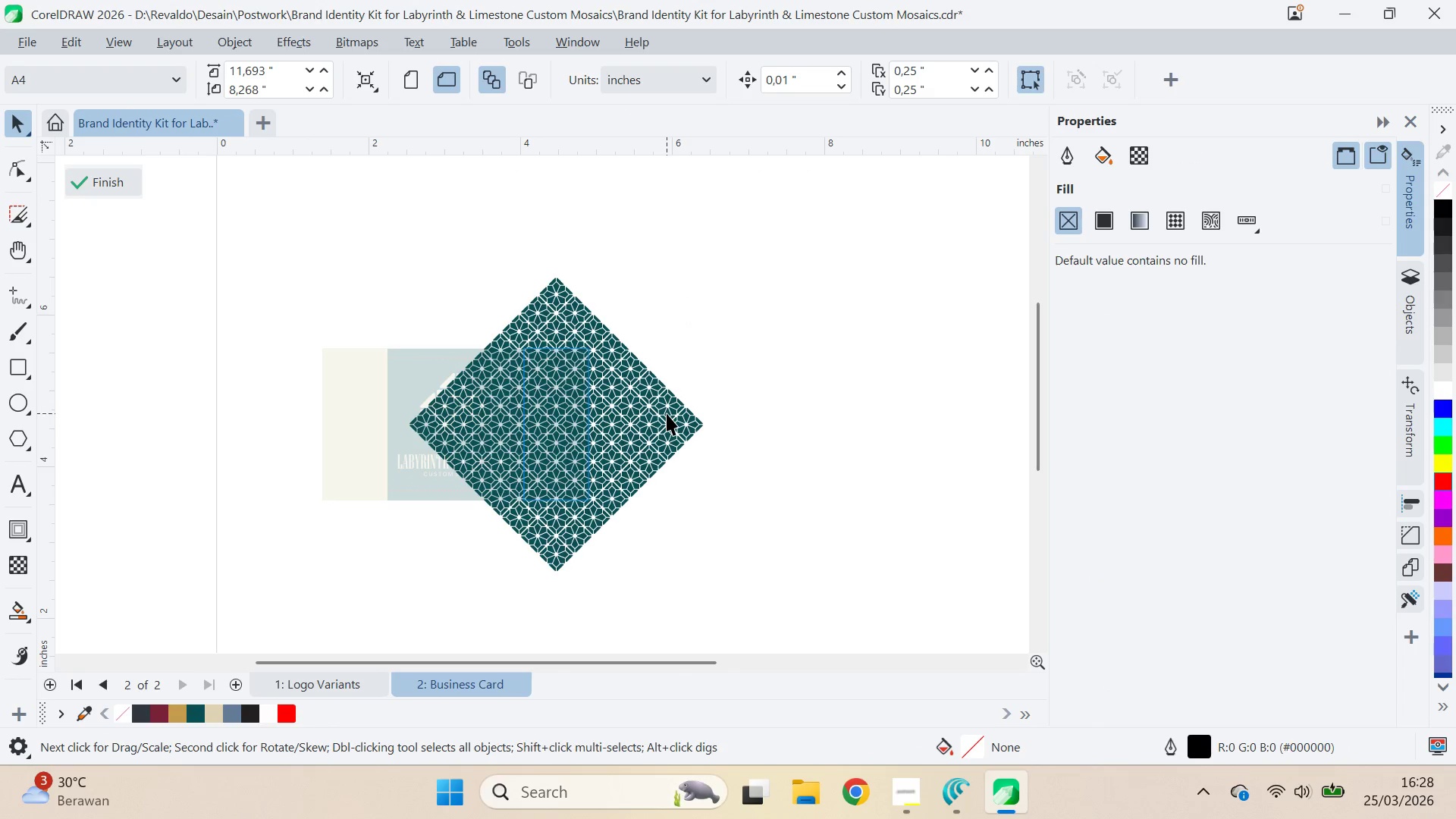 
left_click_drag(start_coordinate=[394, 334], to_coordinate=[614, 306])
 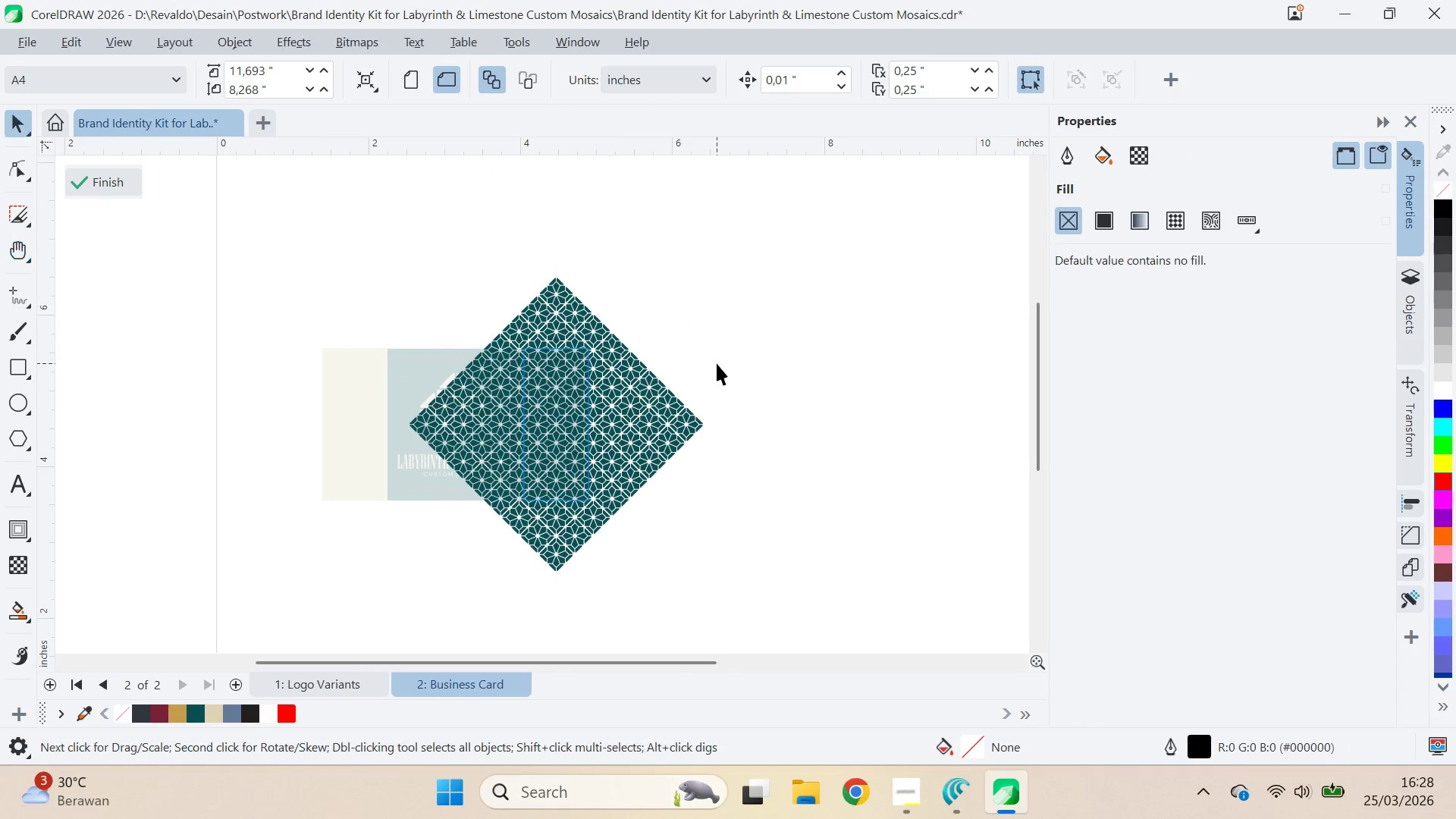 
double_click([717, 363])
 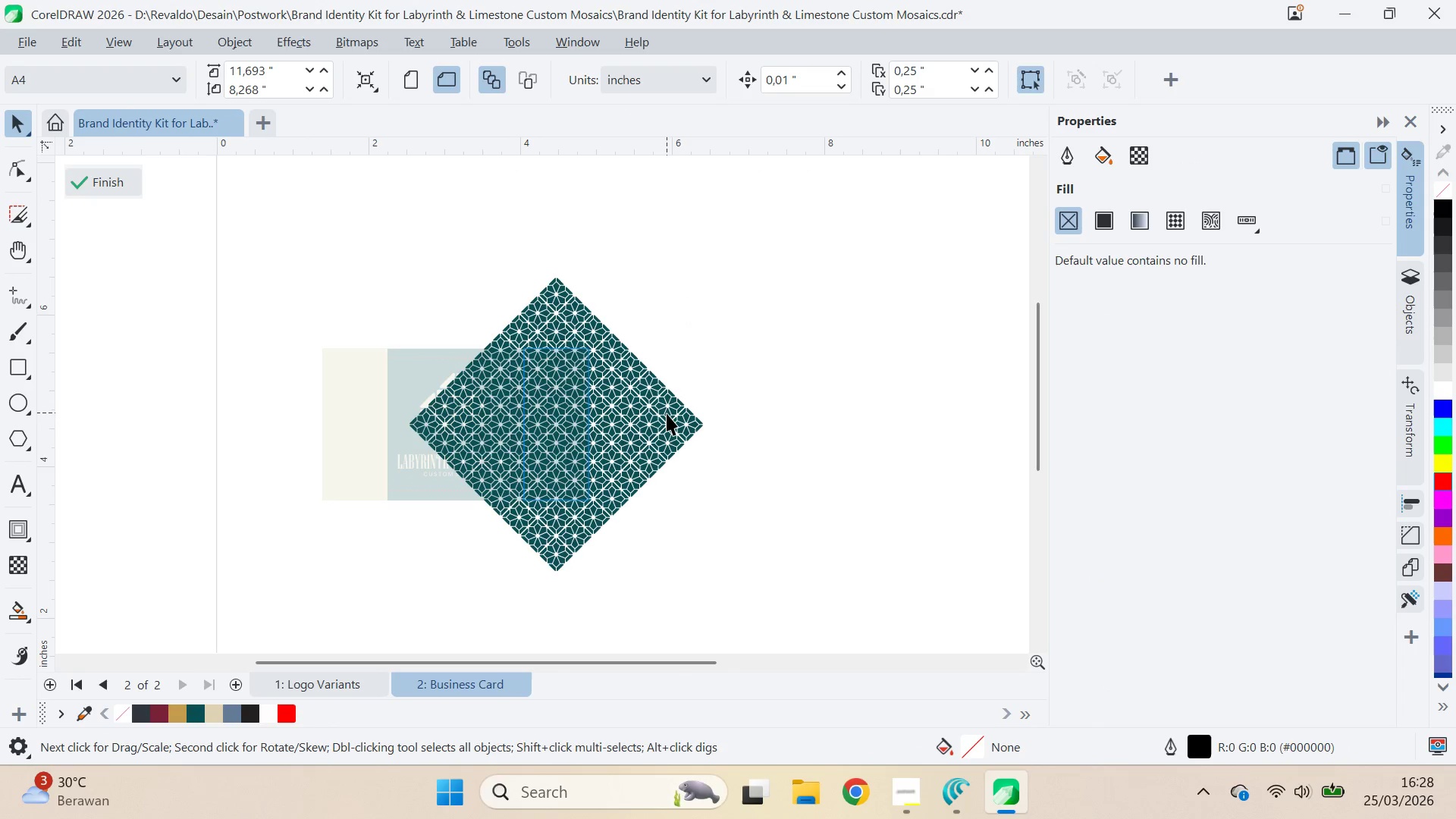 
triple_click([667, 413])
 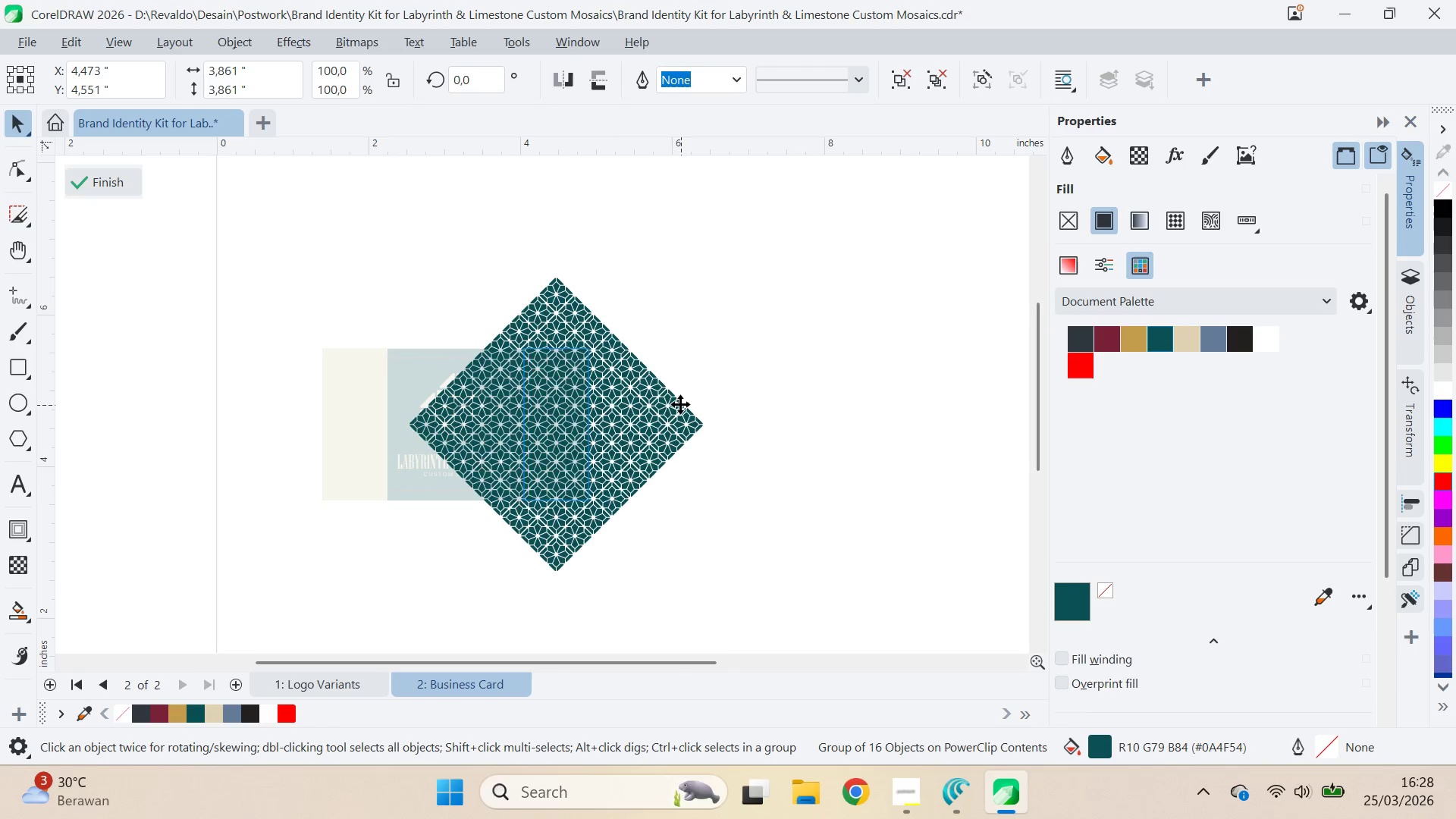 
type(qv)
 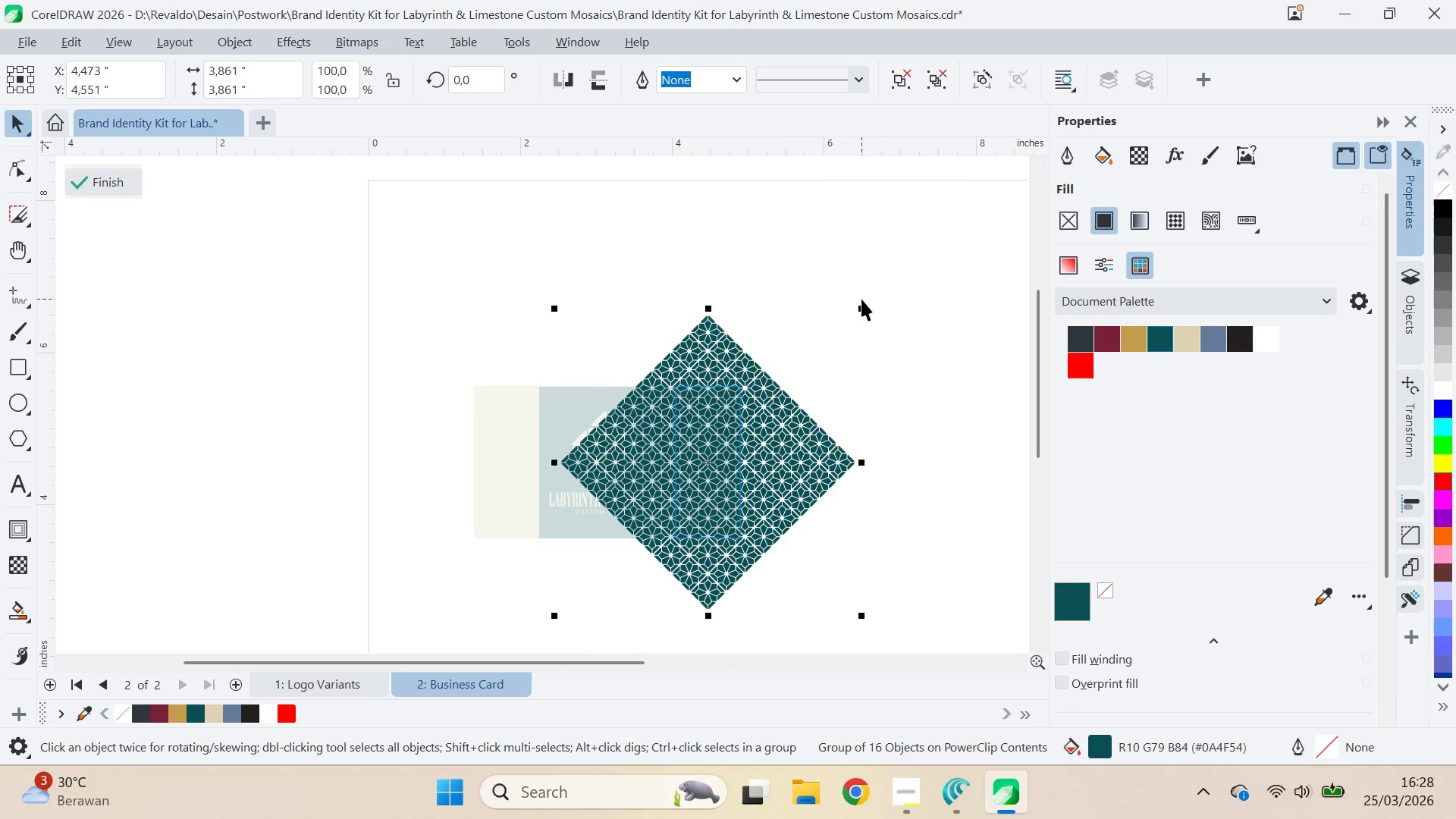 
left_click_drag(start_coordinate=[681, 397], to_coordinate=[766, 344])
 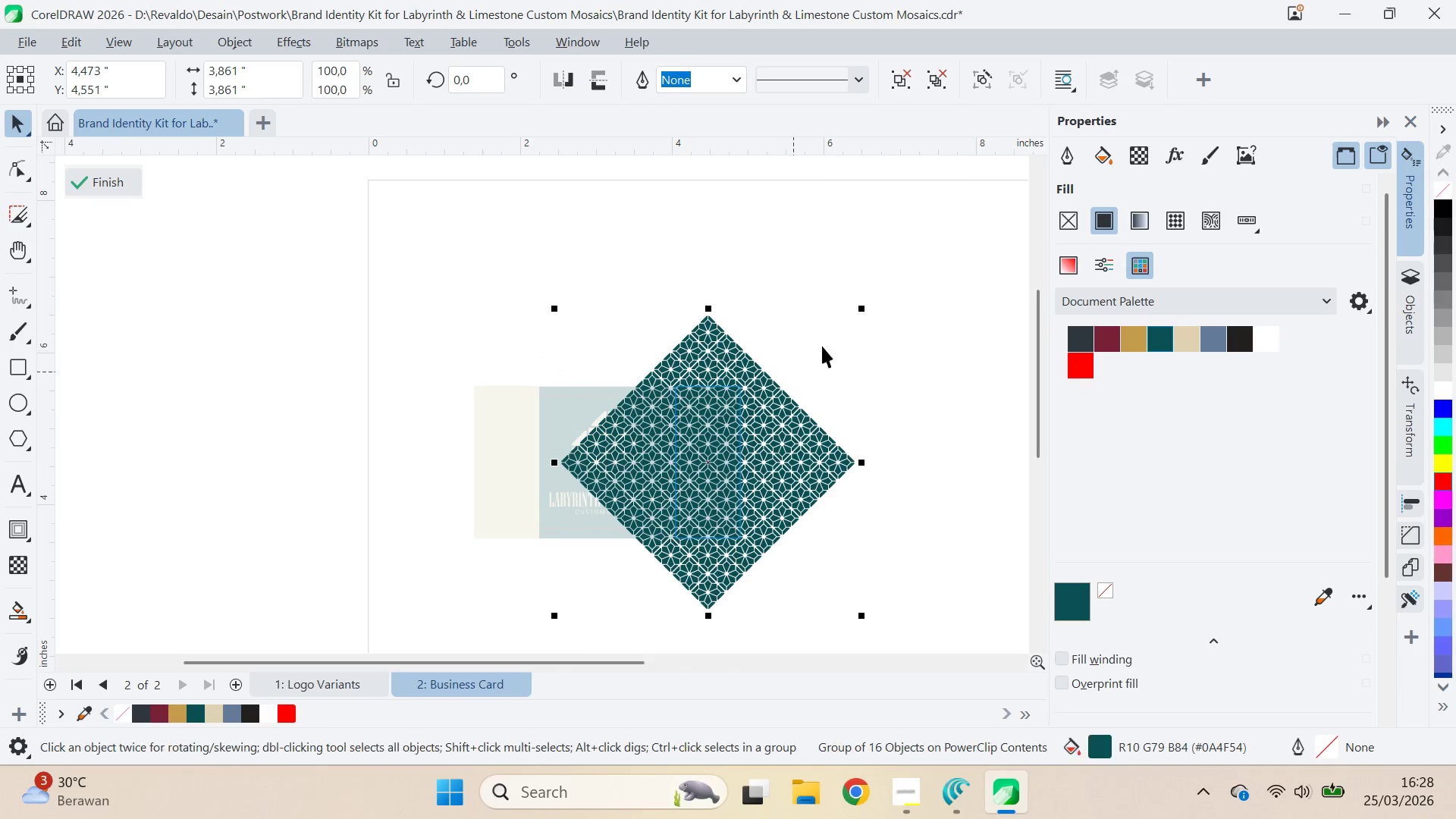 
hold_key(key=ShiftLeft, duration=1.38)
left_click_drag(start_coordinate=[865, 305], to_coordinate=[899, 332])
 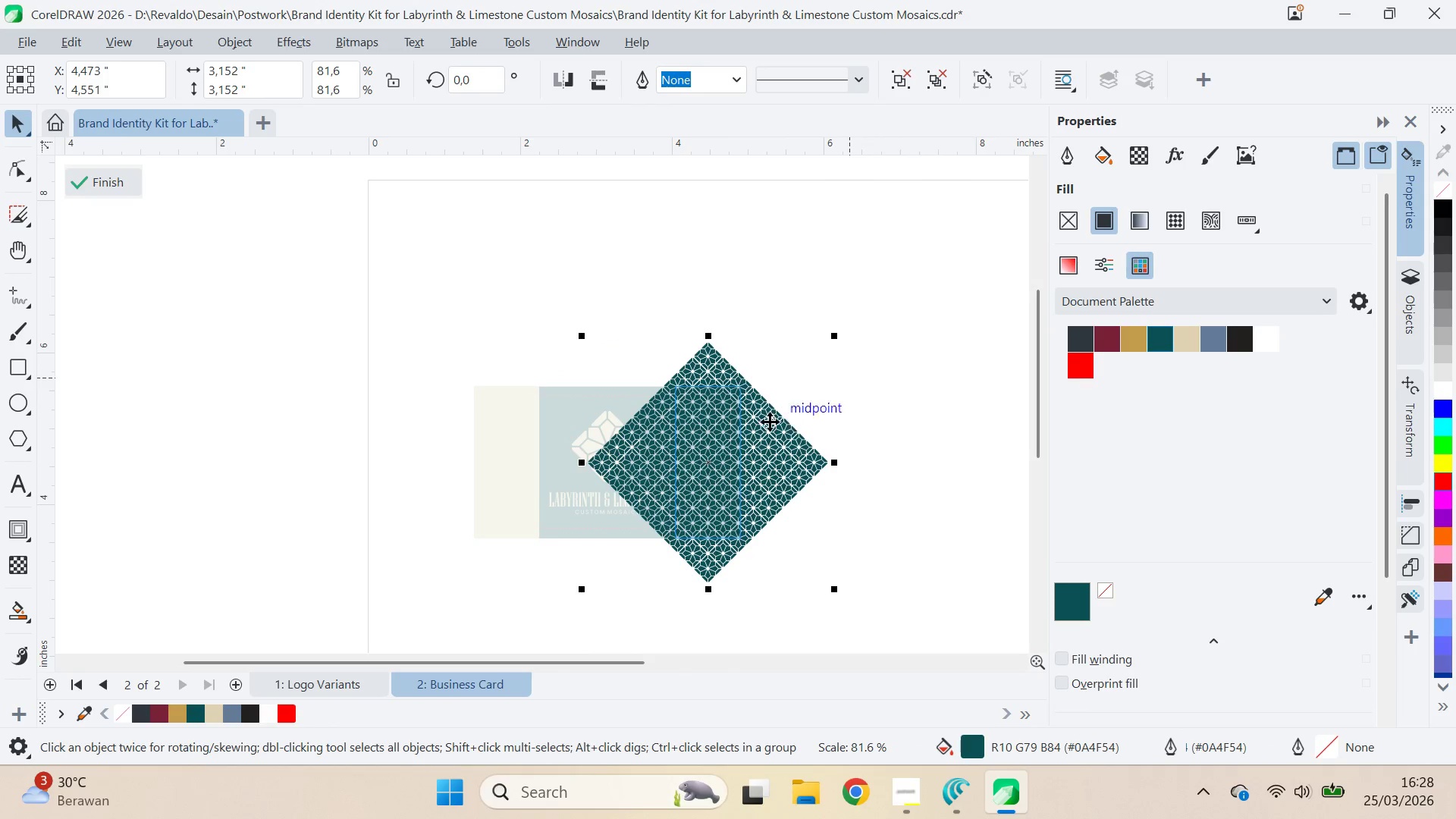 
scroll: coordinate [764, 422], scroll_direction: up, amount: 4.0
 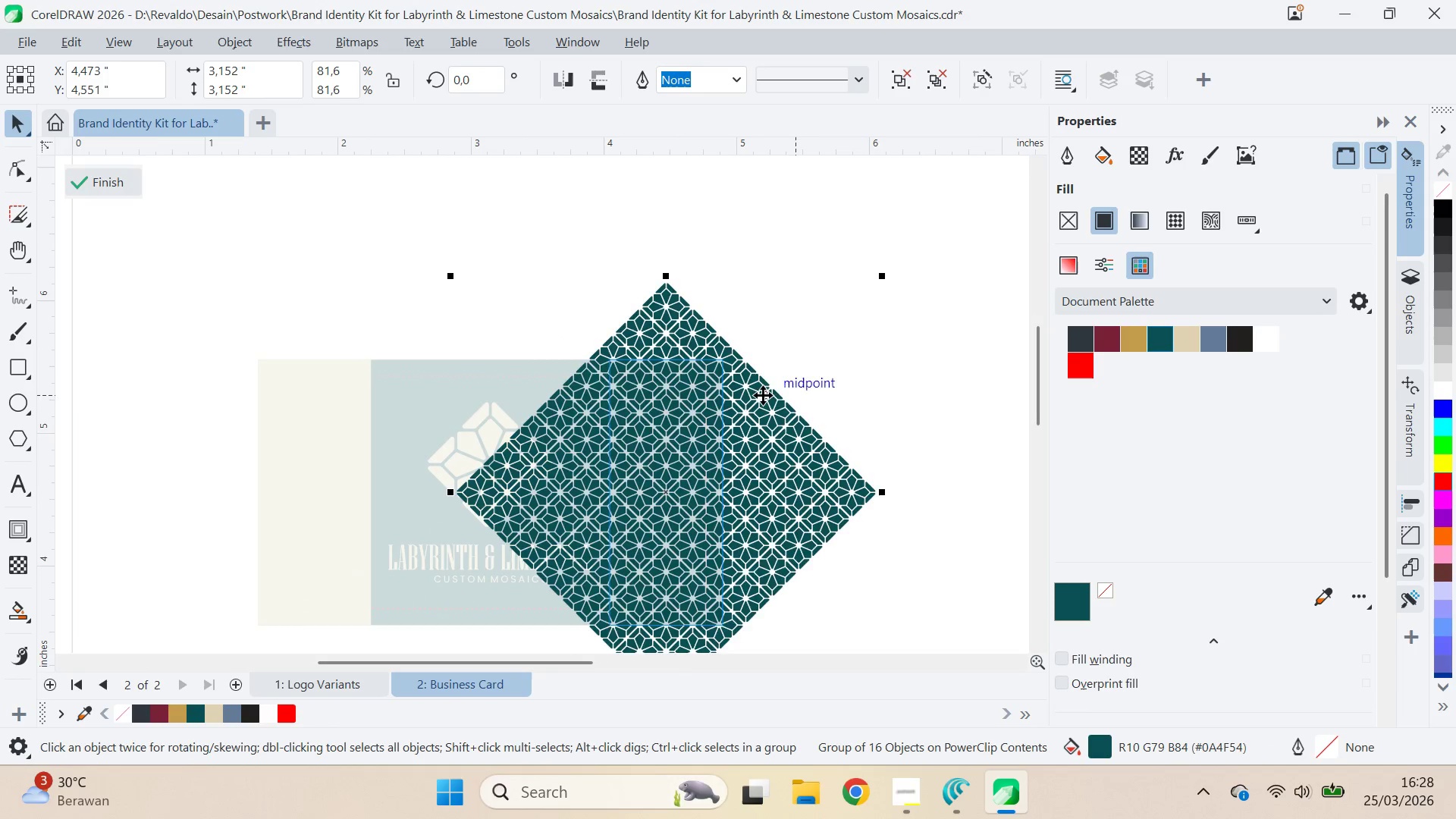 
hold_key(key=ShiftLeft, duration=1.27)
 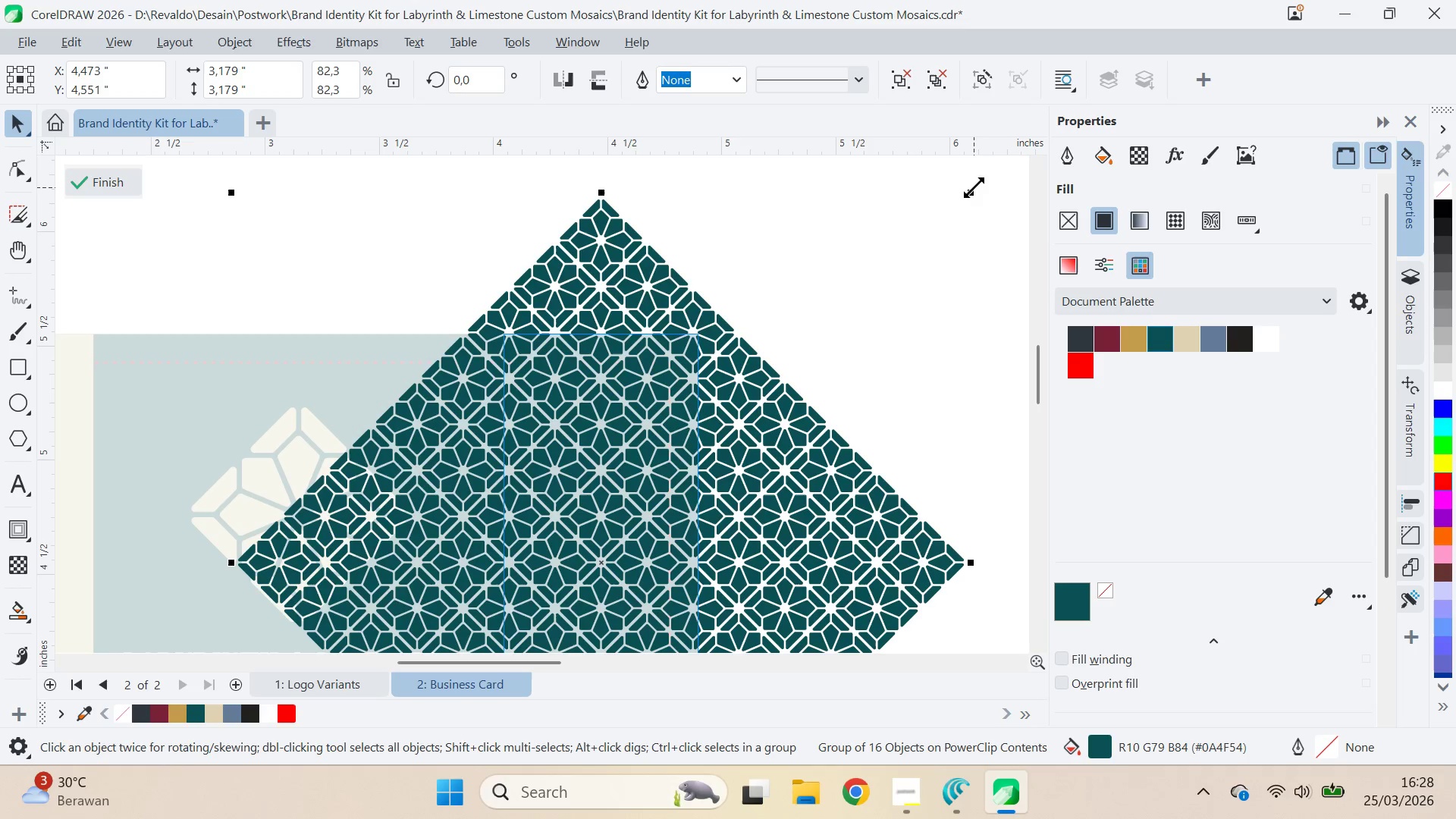 
scroll: coordinate [757, 395], scroll_direction: up, amount: 4.0
 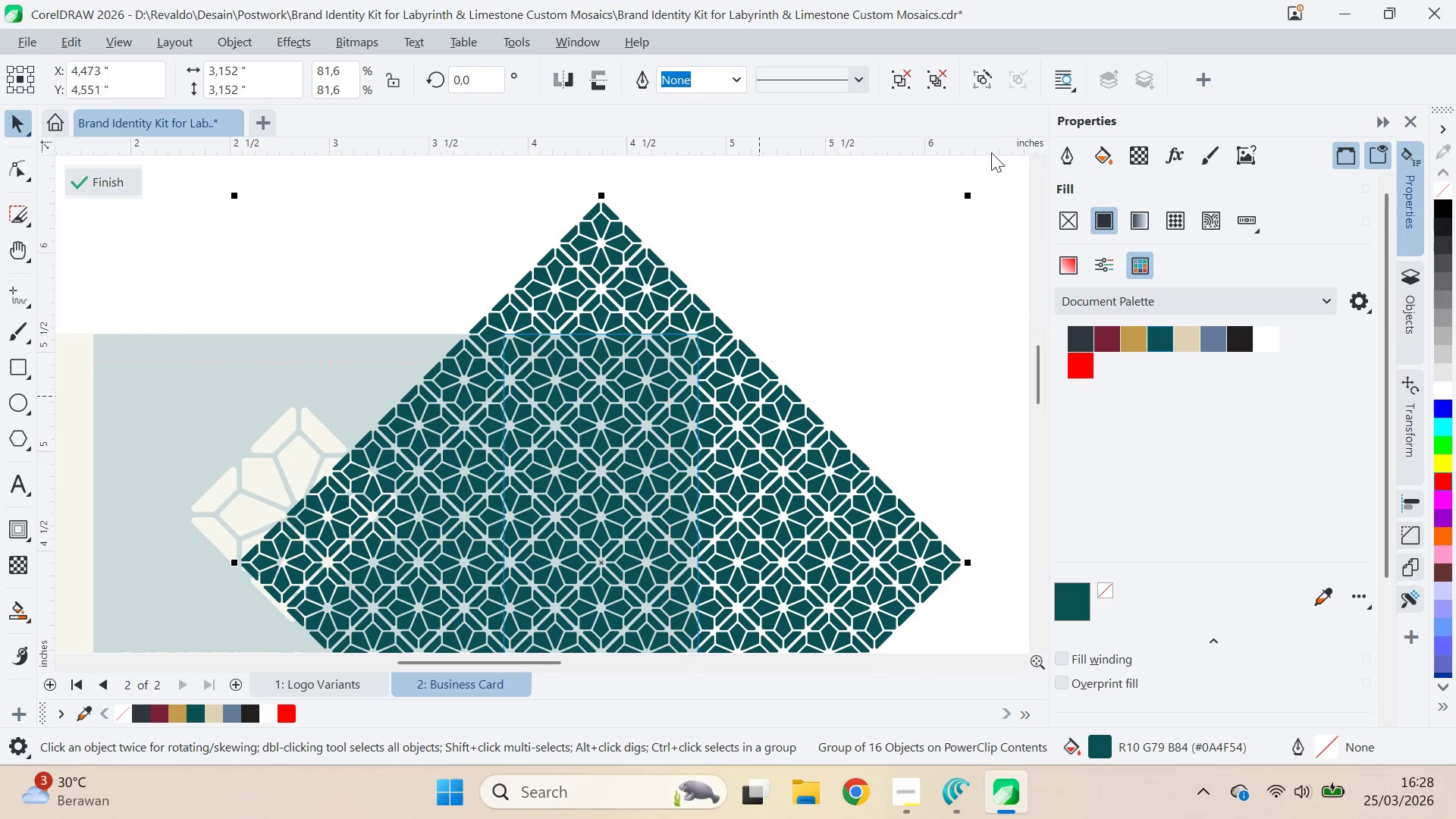 
left_click_drag(start_coordinate=[967, 190], to_coordinate=[974, 187])
 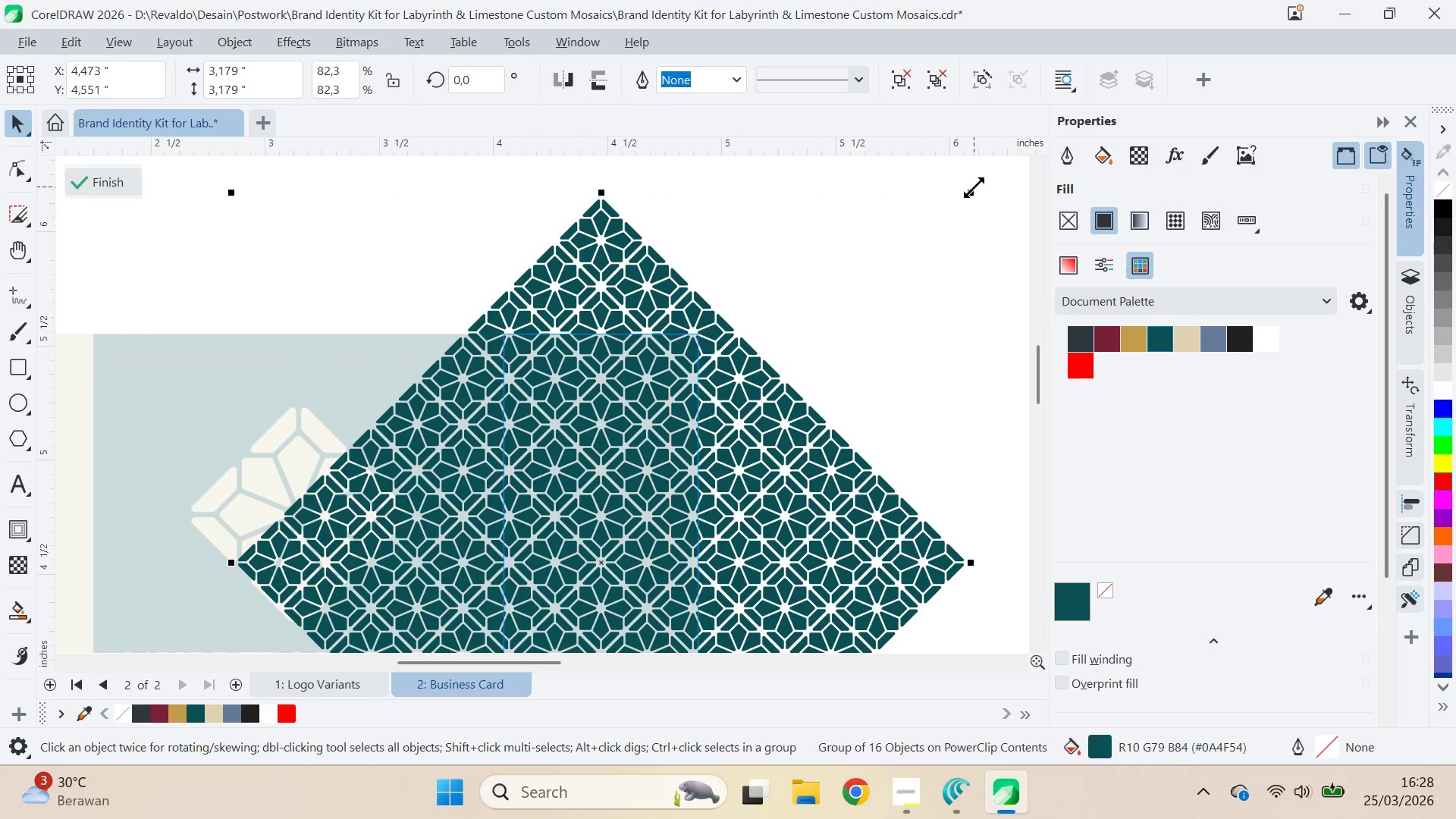 
hold_key(key=ShiftLeft, duration=0.39)
 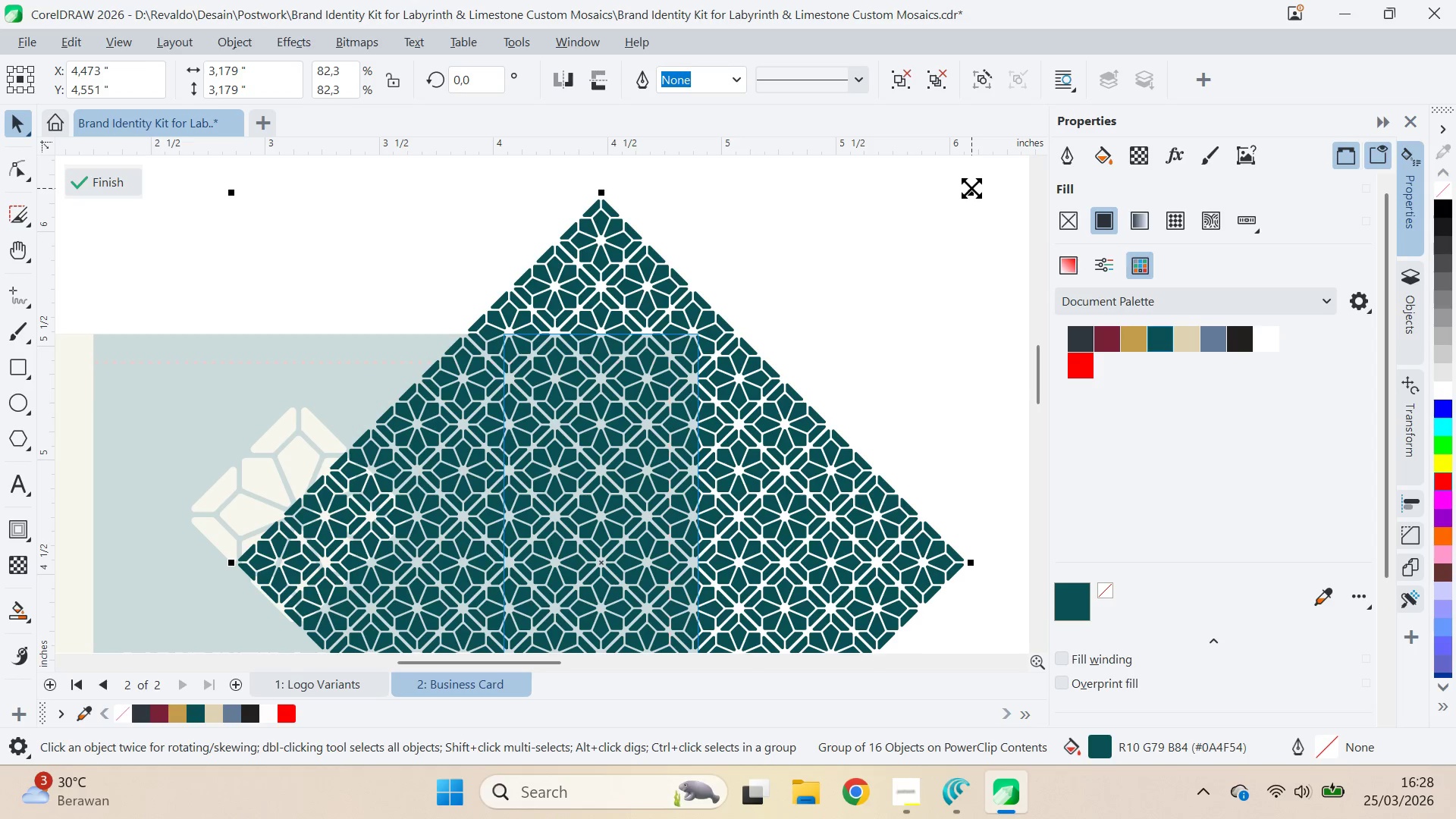 
hold_key(key=ShiftLeft, duration=0.86)
left_click_drag(start_coordinate=[971, 188], to_coordinate=[981, 175])
 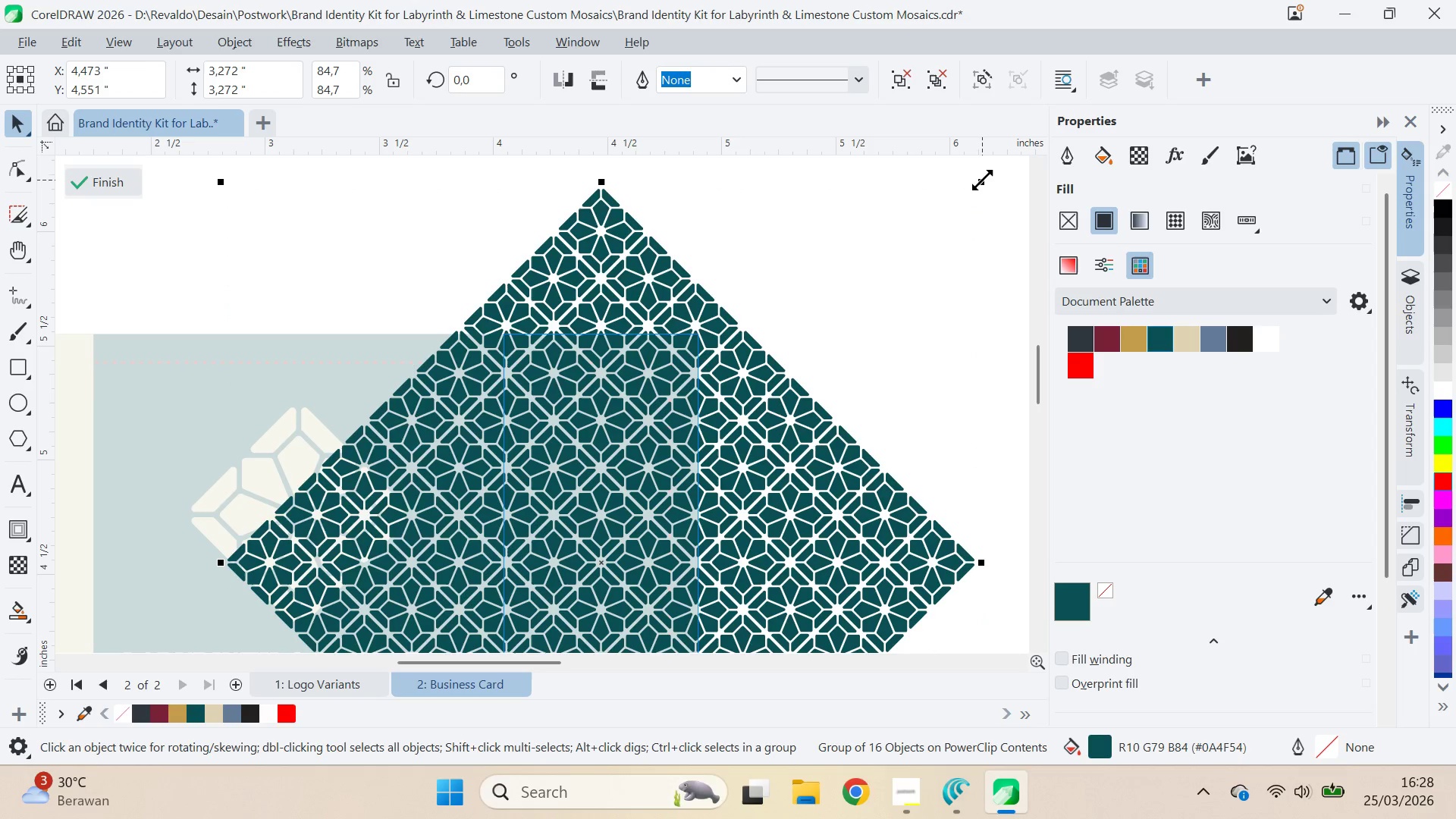 
hold_key(key=ShiftLeft, duration=1.52)
left_click_drag(start_coordinate=[982, 183], to_coordinate=[990, 179])
 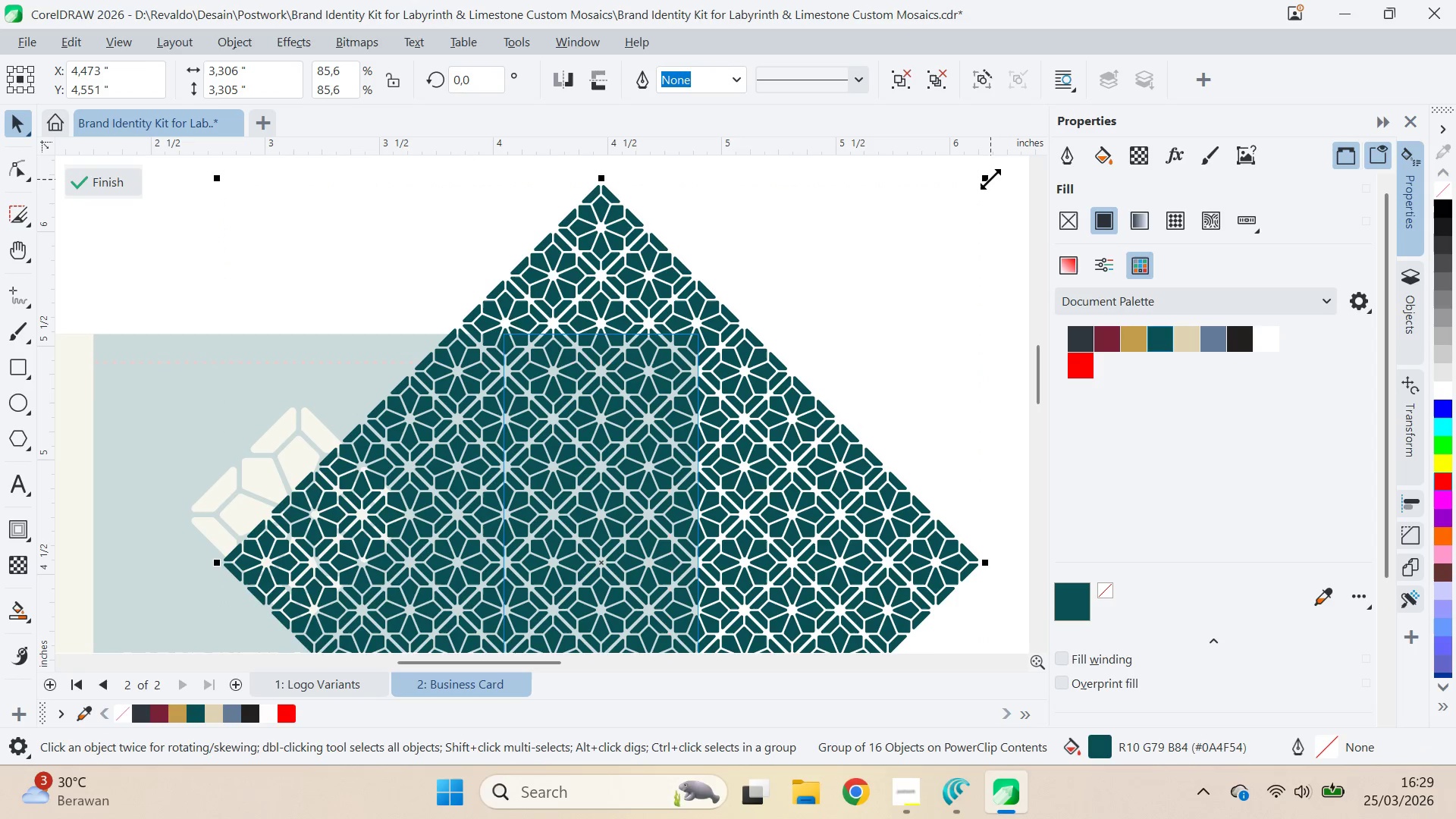 
left_click_drag(start_coordinate=[990, 179], to_coordinate=[999, 173])
 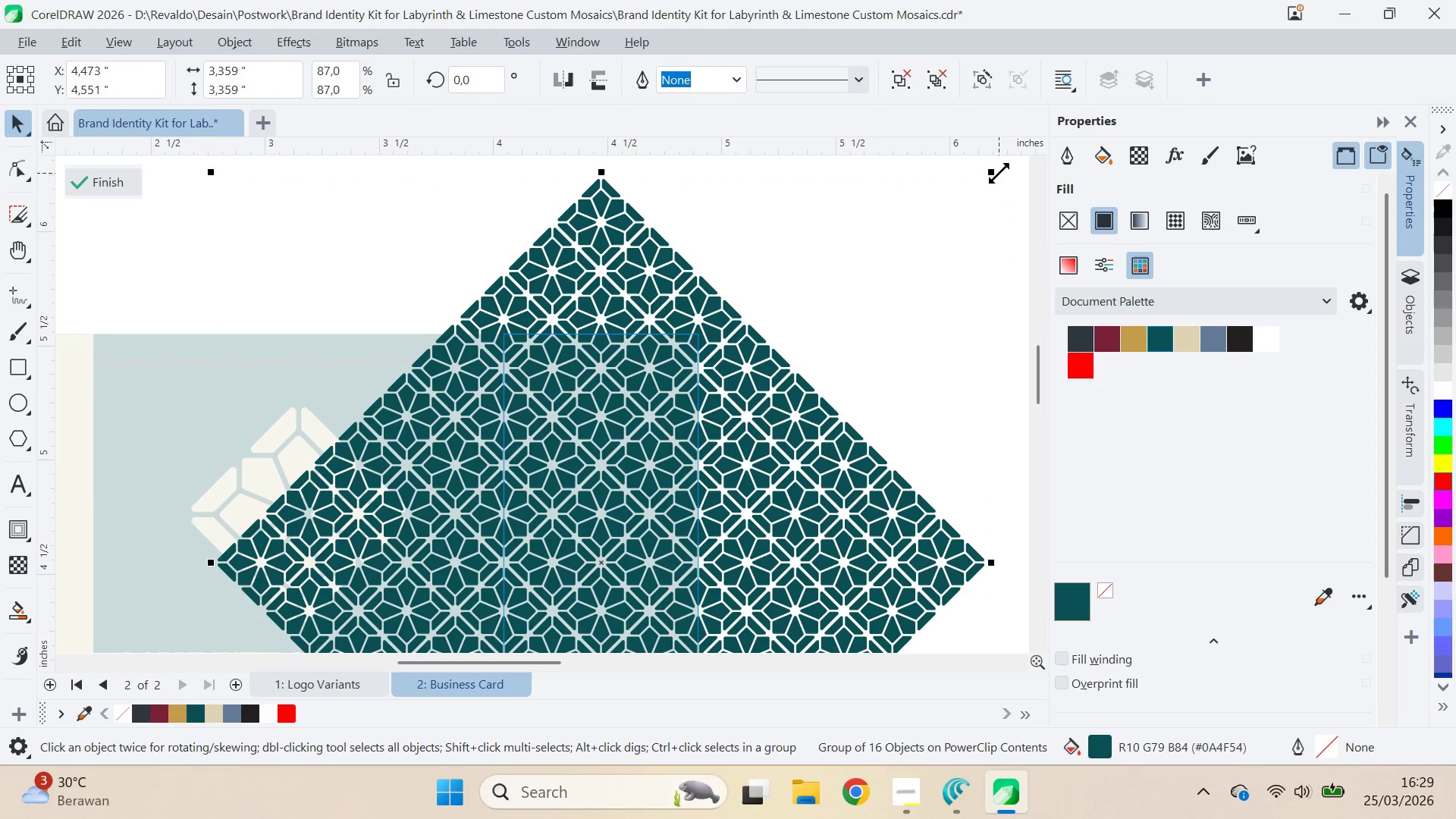 
hold_key(key=ShiftLeft, duration=0.72)
 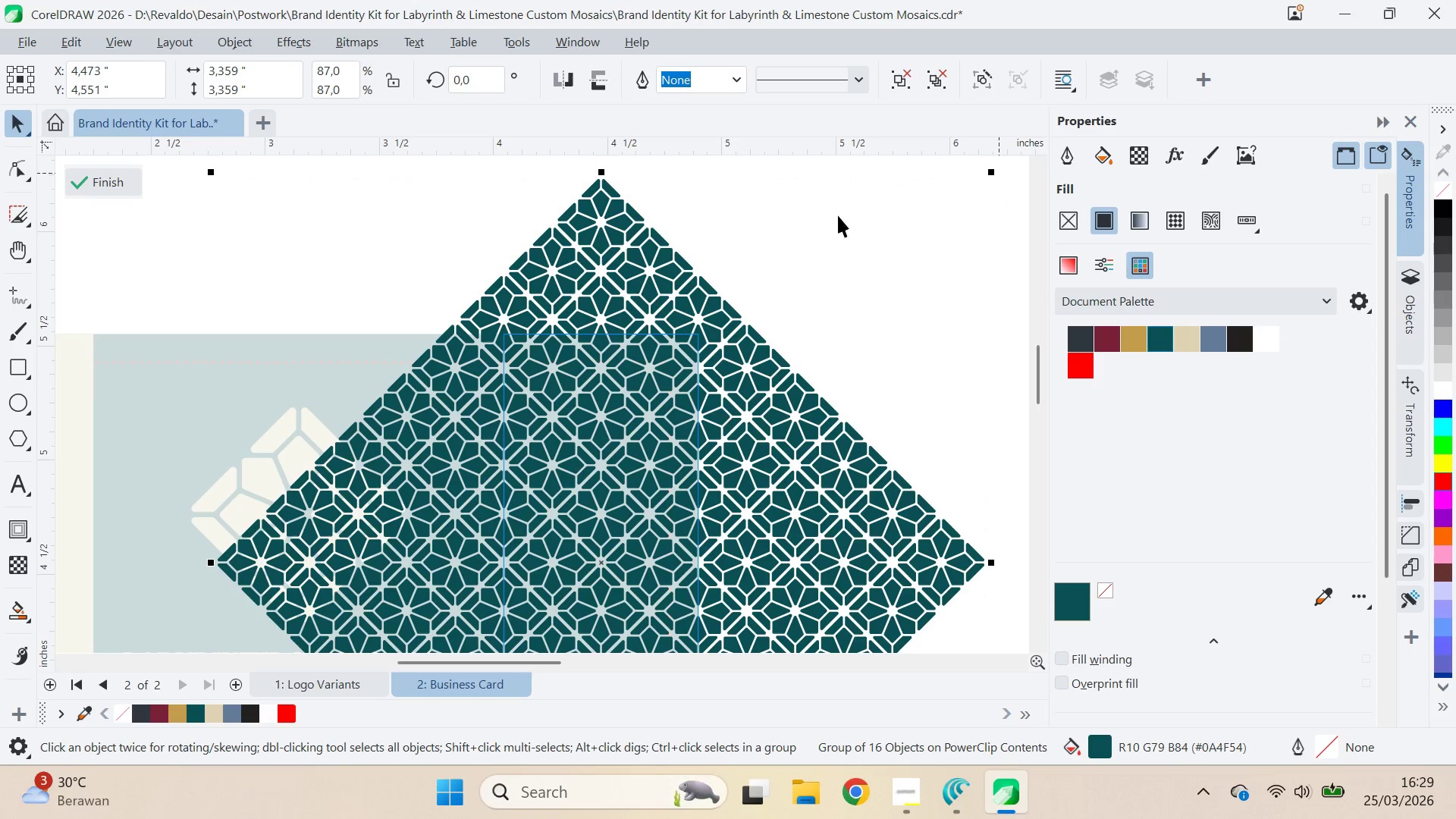 
mouse_move([95, 188])
 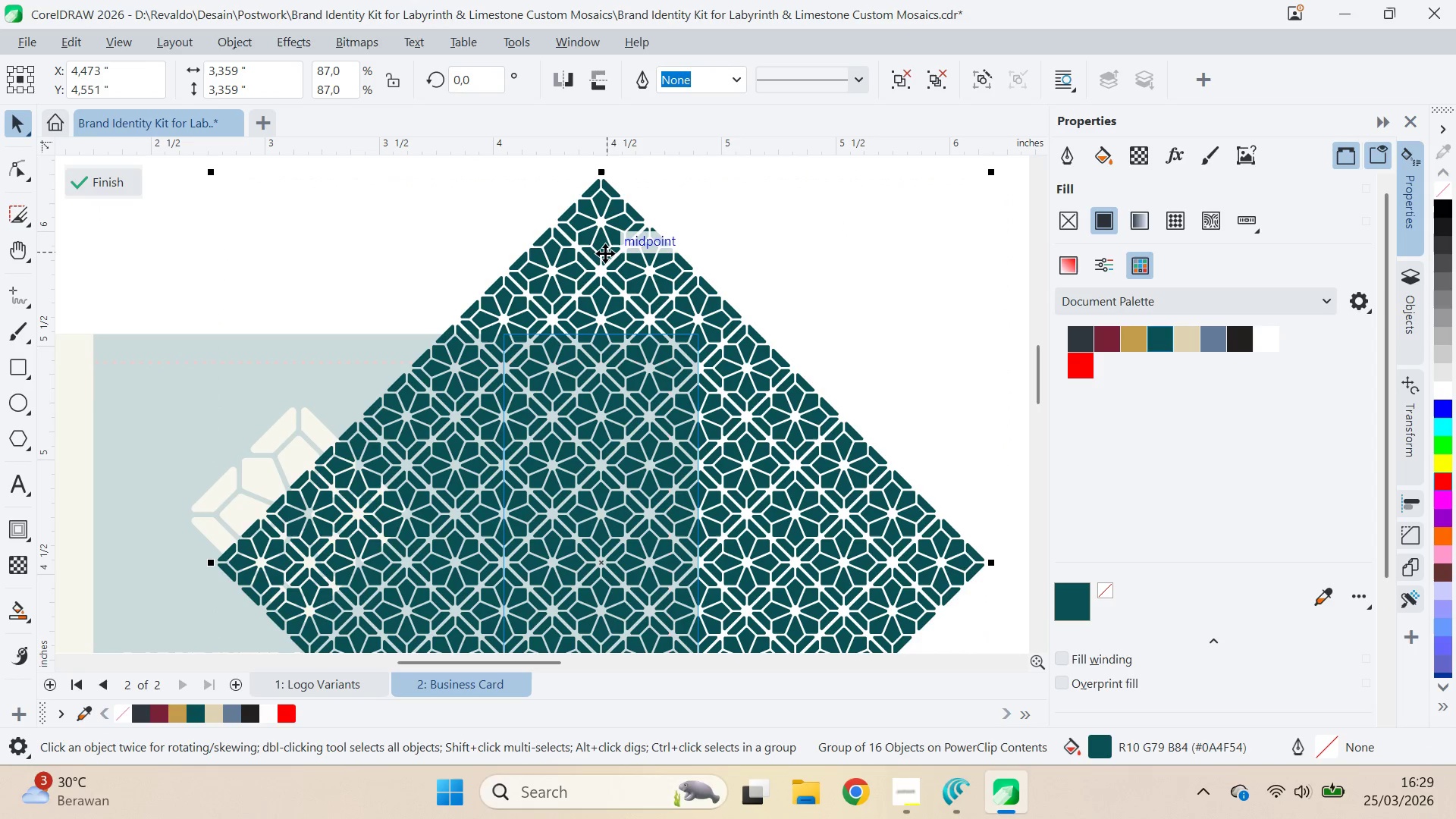 
key(Control+C)
 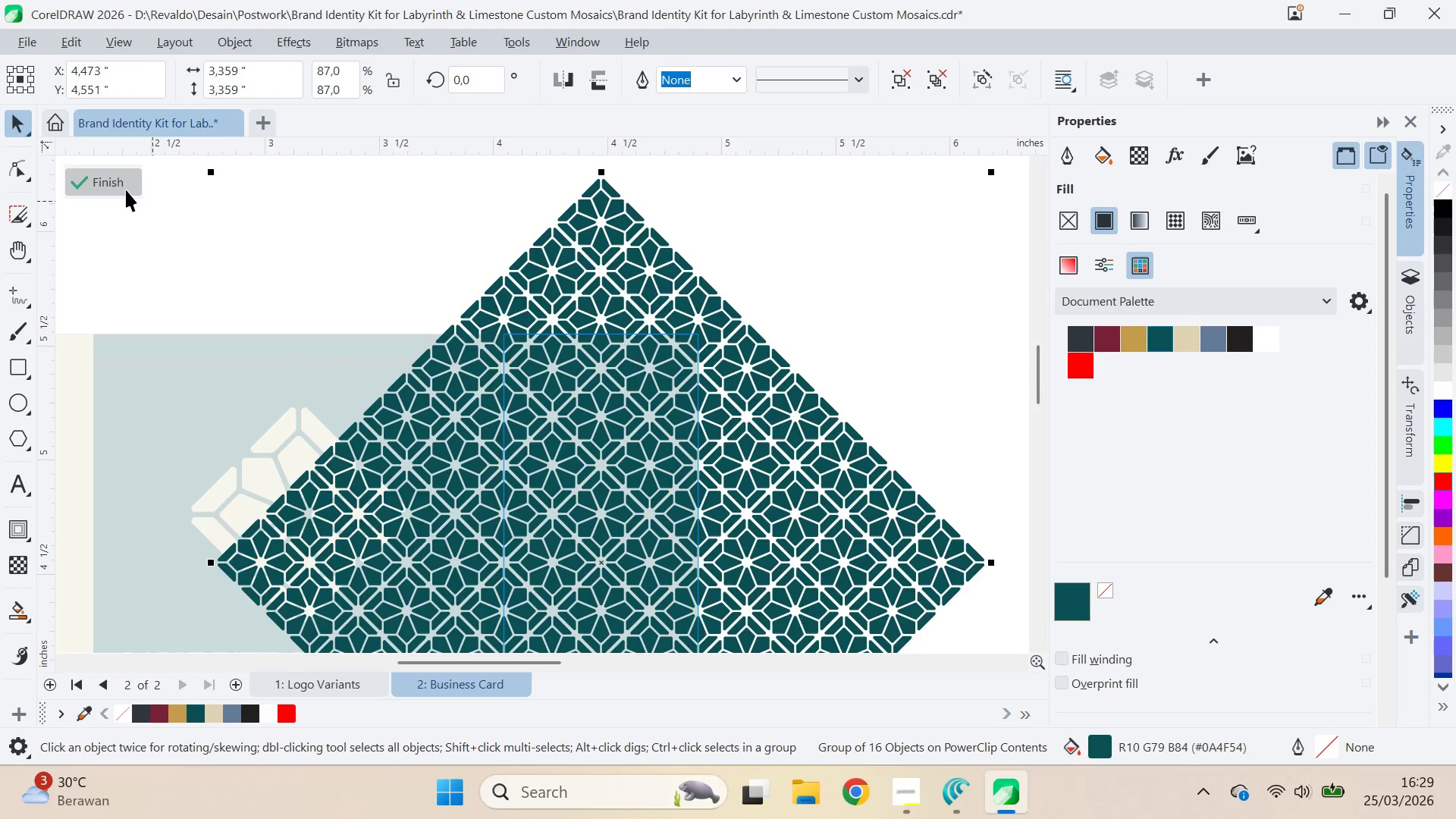 
double_click([348, 263])
 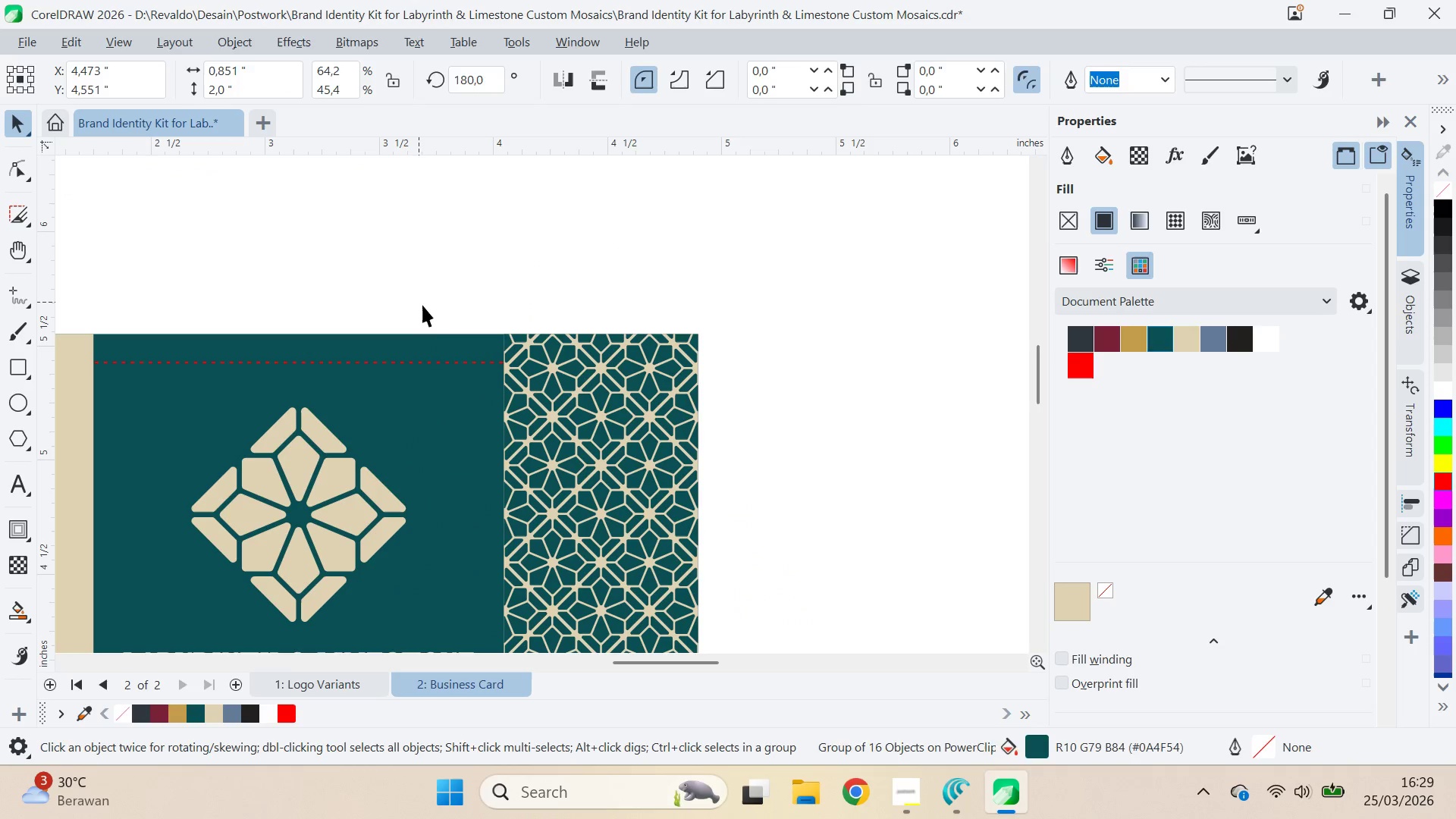 
scroll: coordinate [495, 334], scroll_direction: down, amount: 5.0
 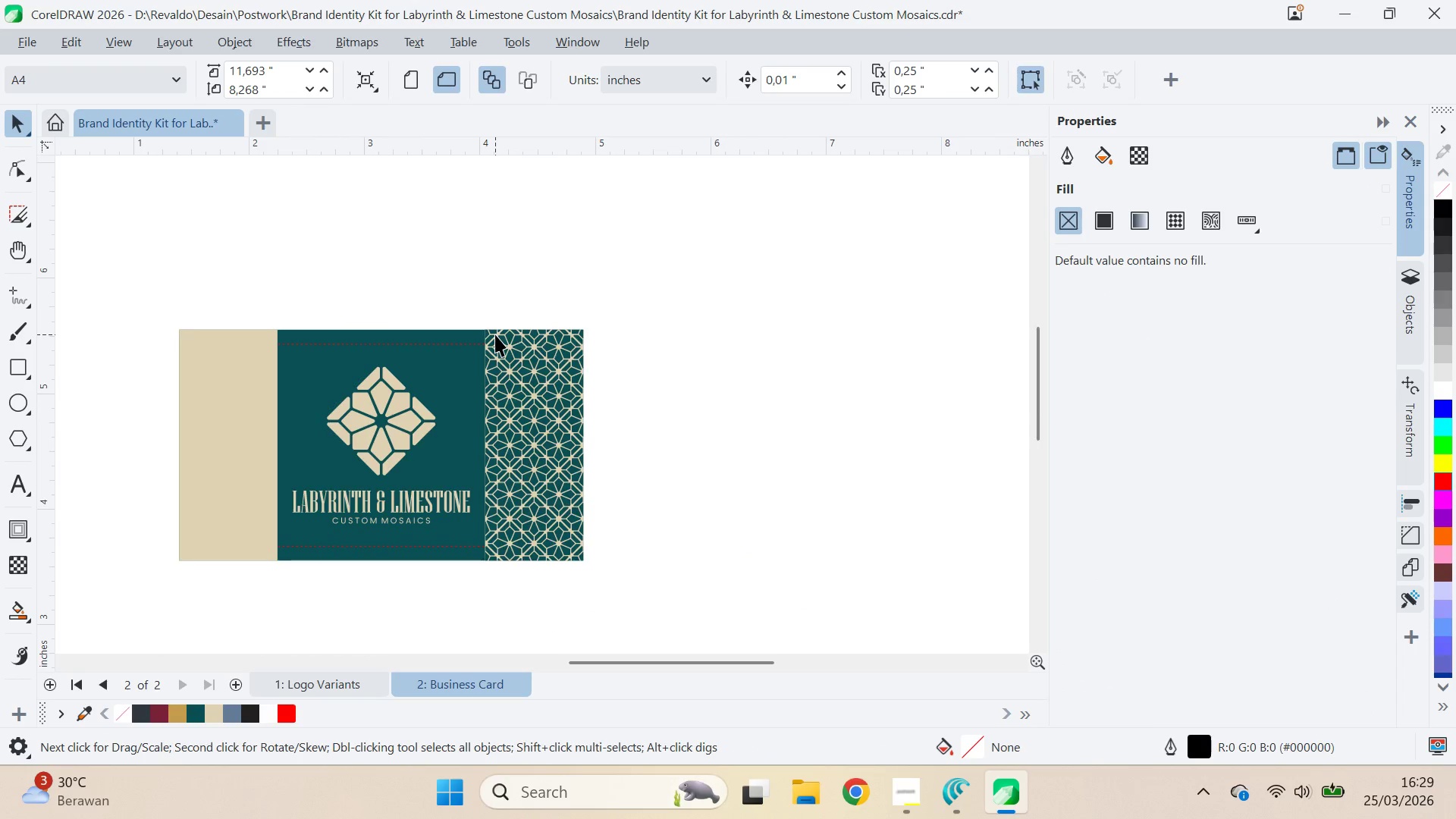 
key(Q)
 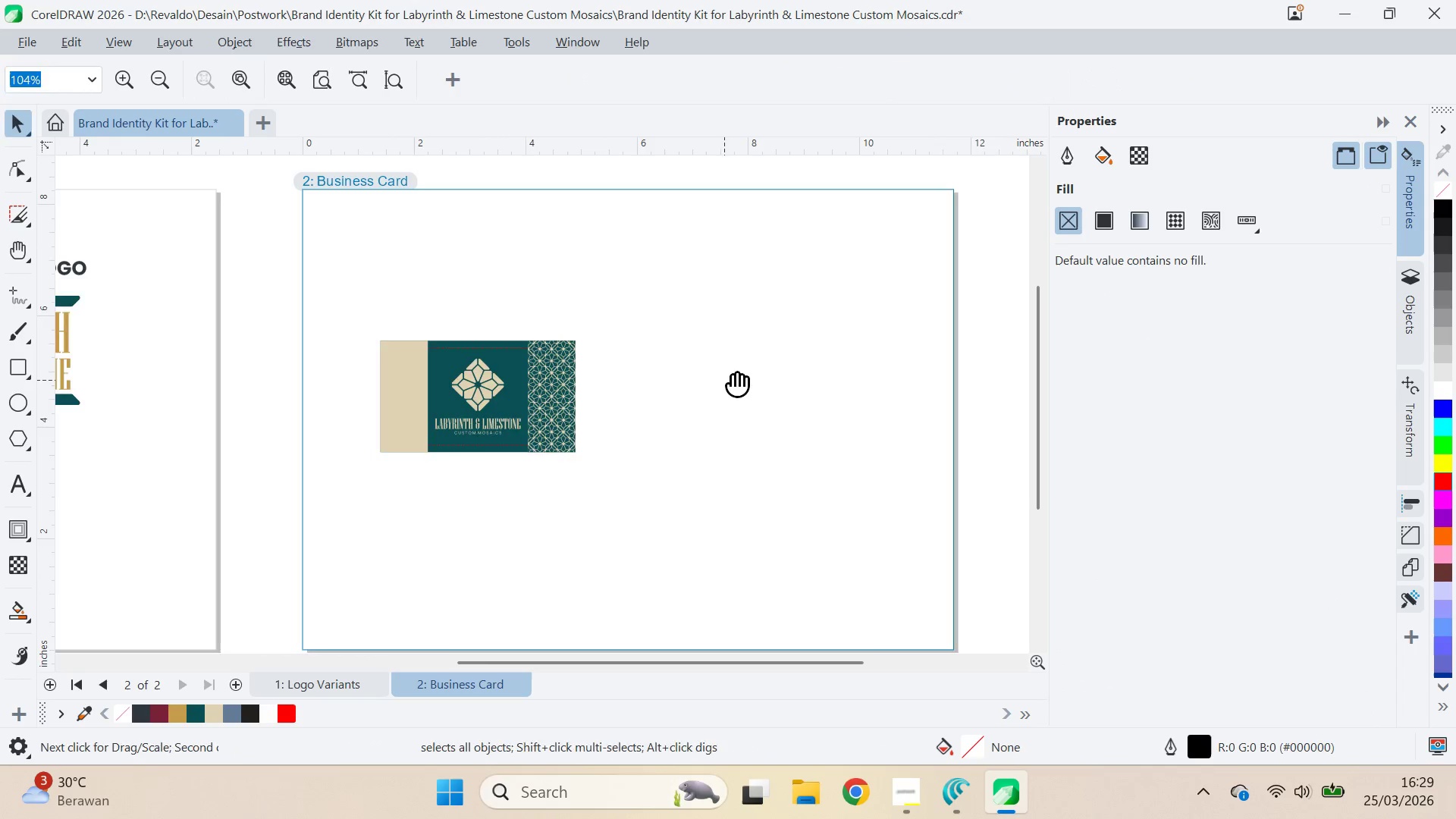 
left_click_drag(start_coordinate=[733, 376], to_coordinate=[759, 394])
 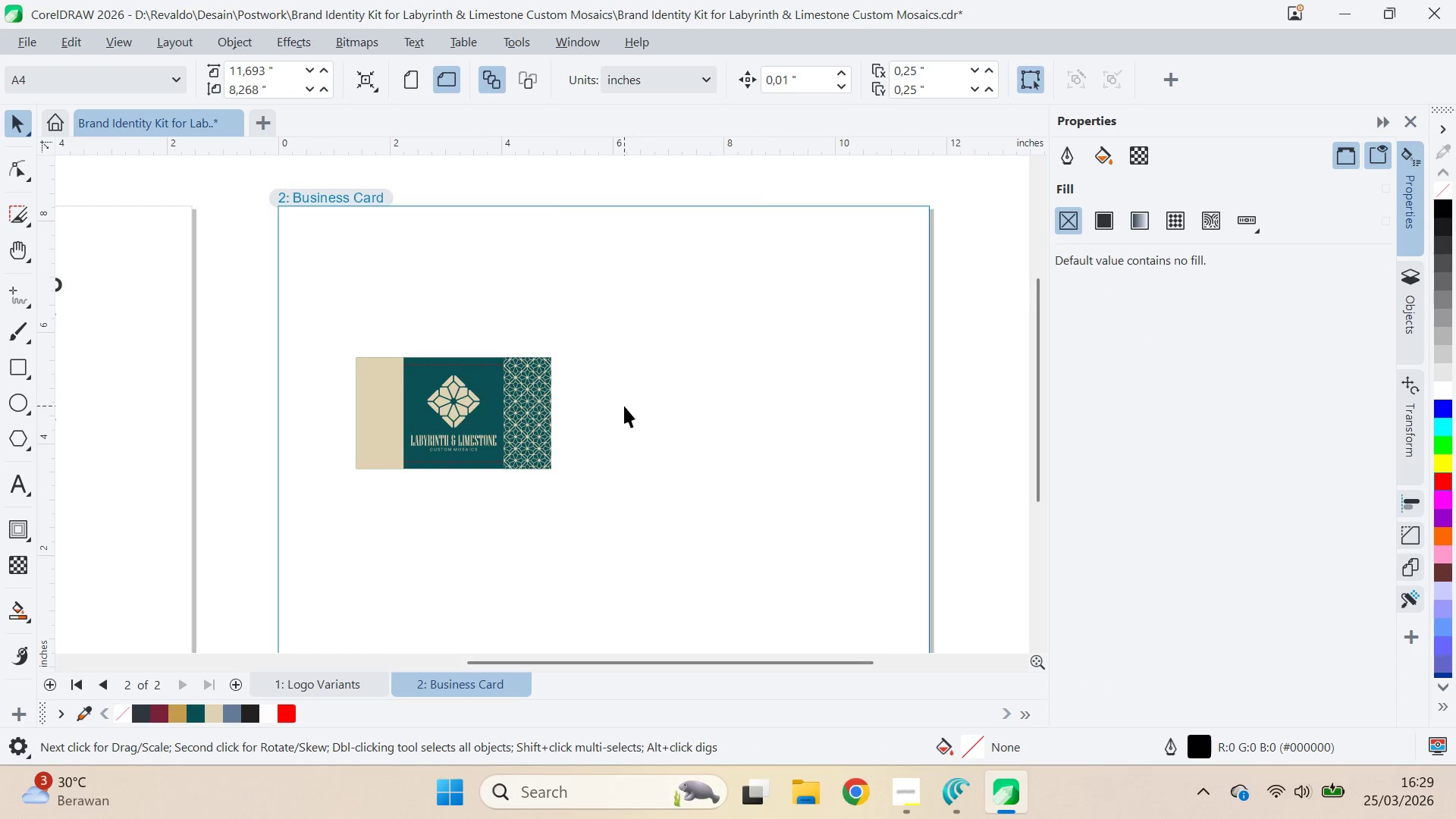 
key(V)
 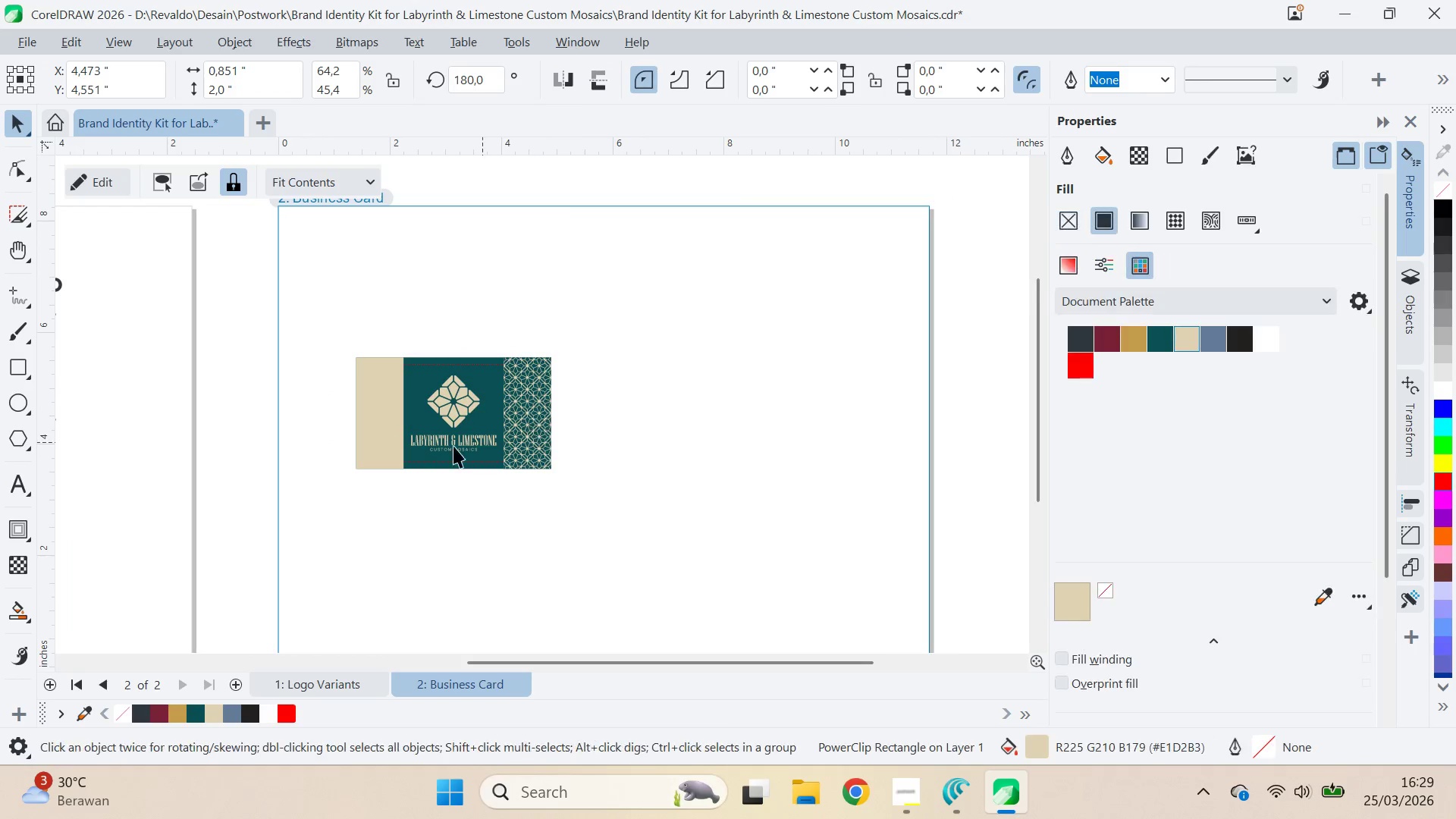 
scroll: coordinate [588, 357], scroll_direction: down, amount: 5.0
 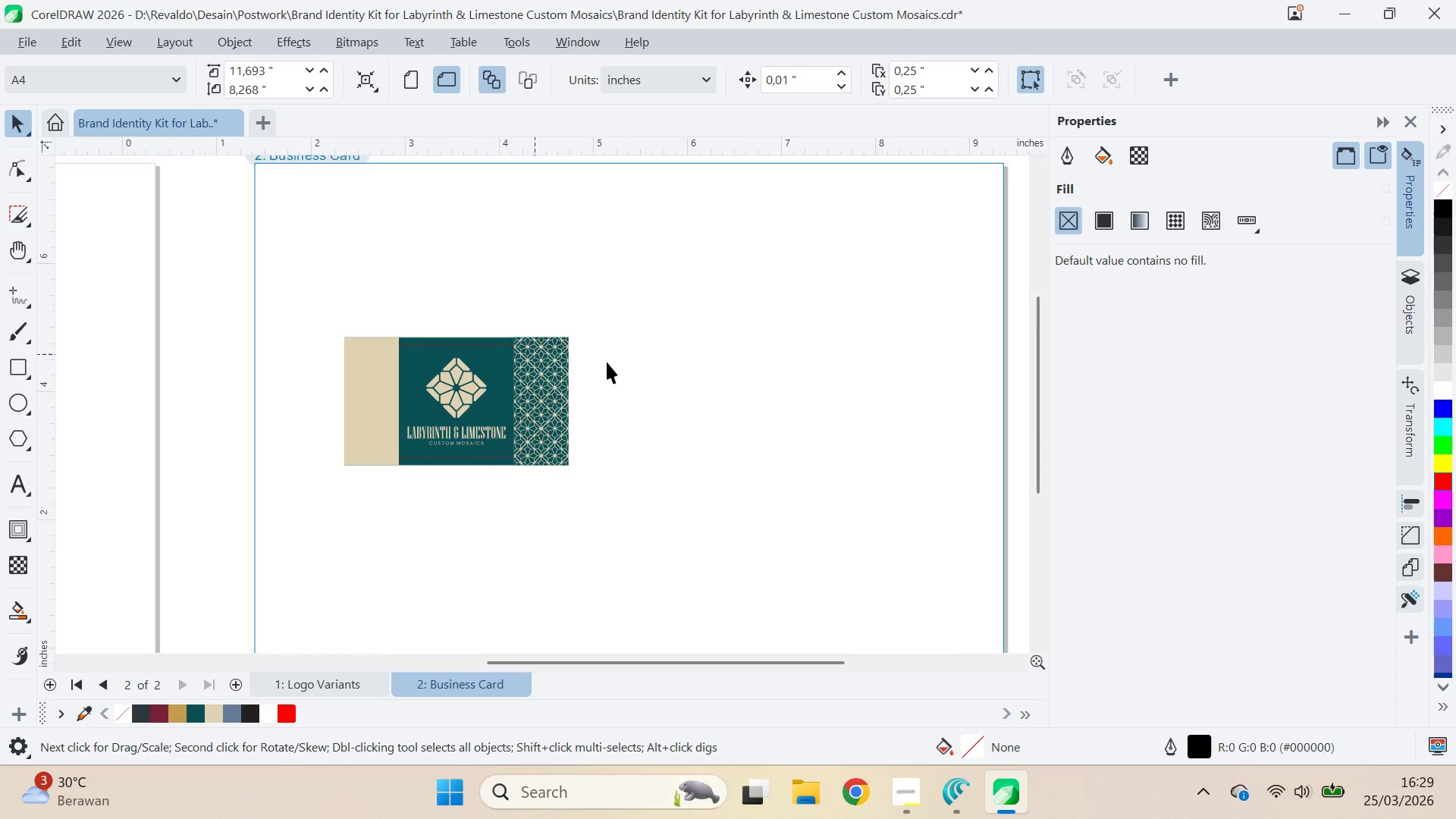 
left_click([378, 444])
 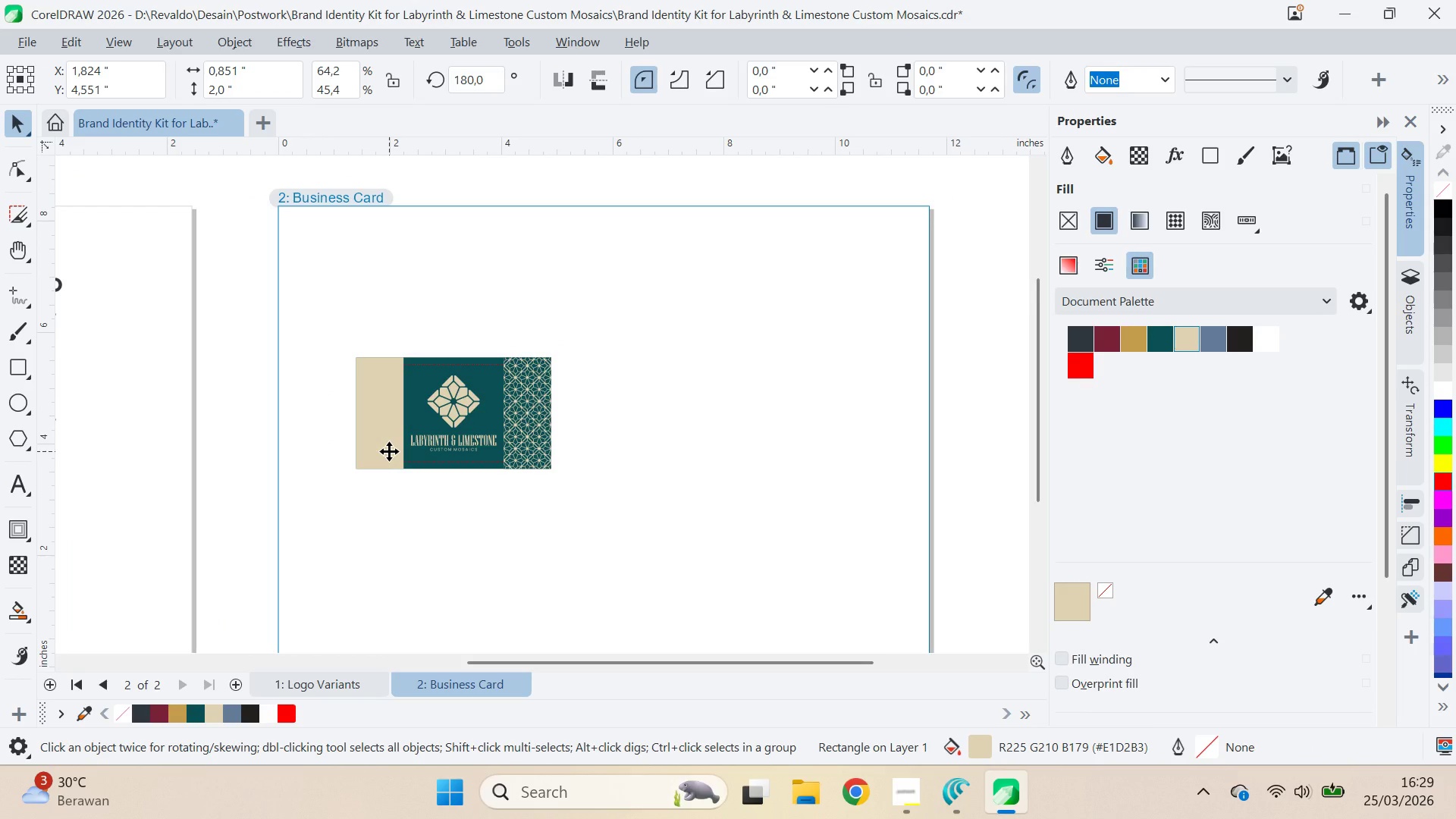 
key(Backspace)
 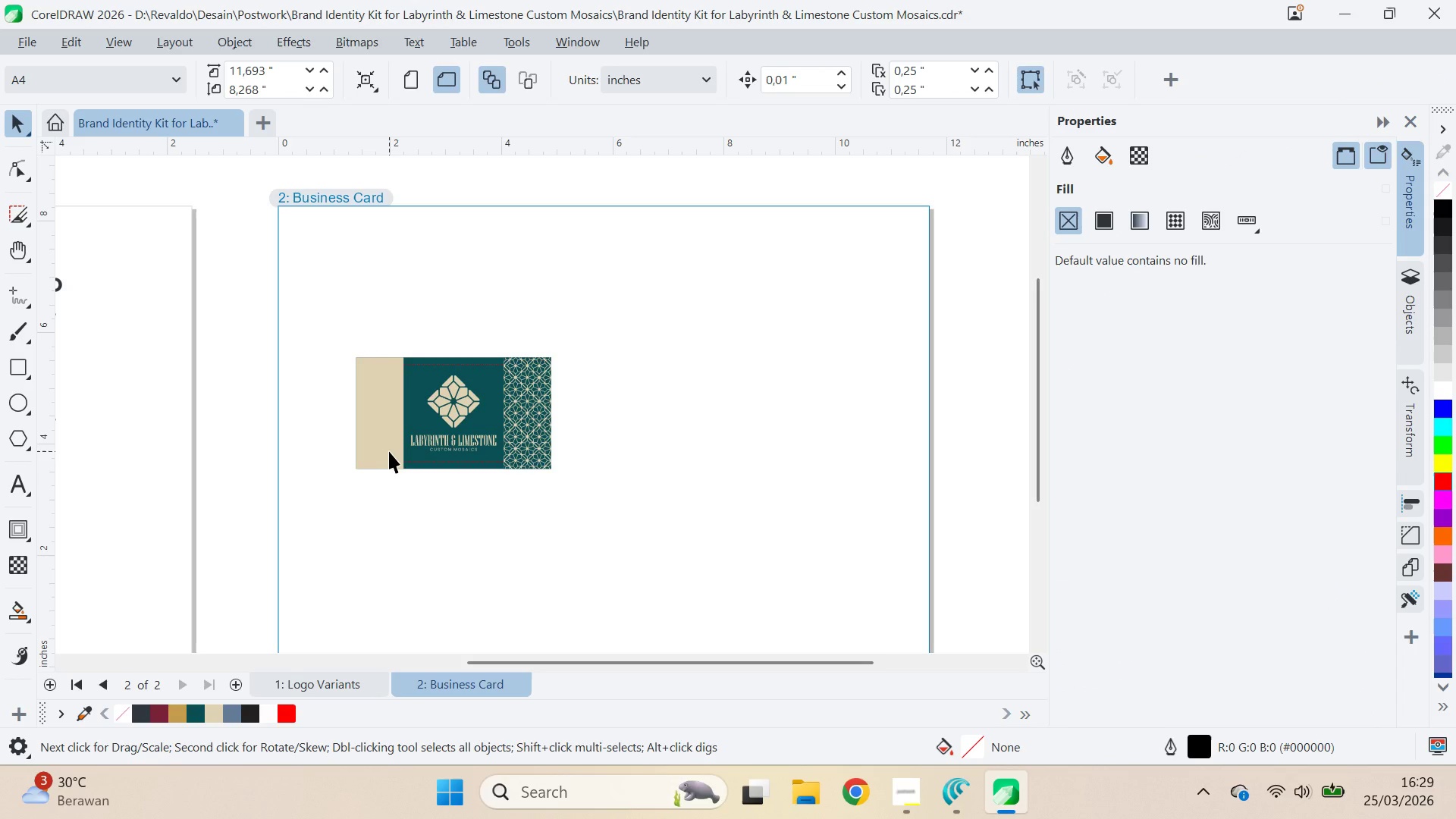 
key(Delete)
 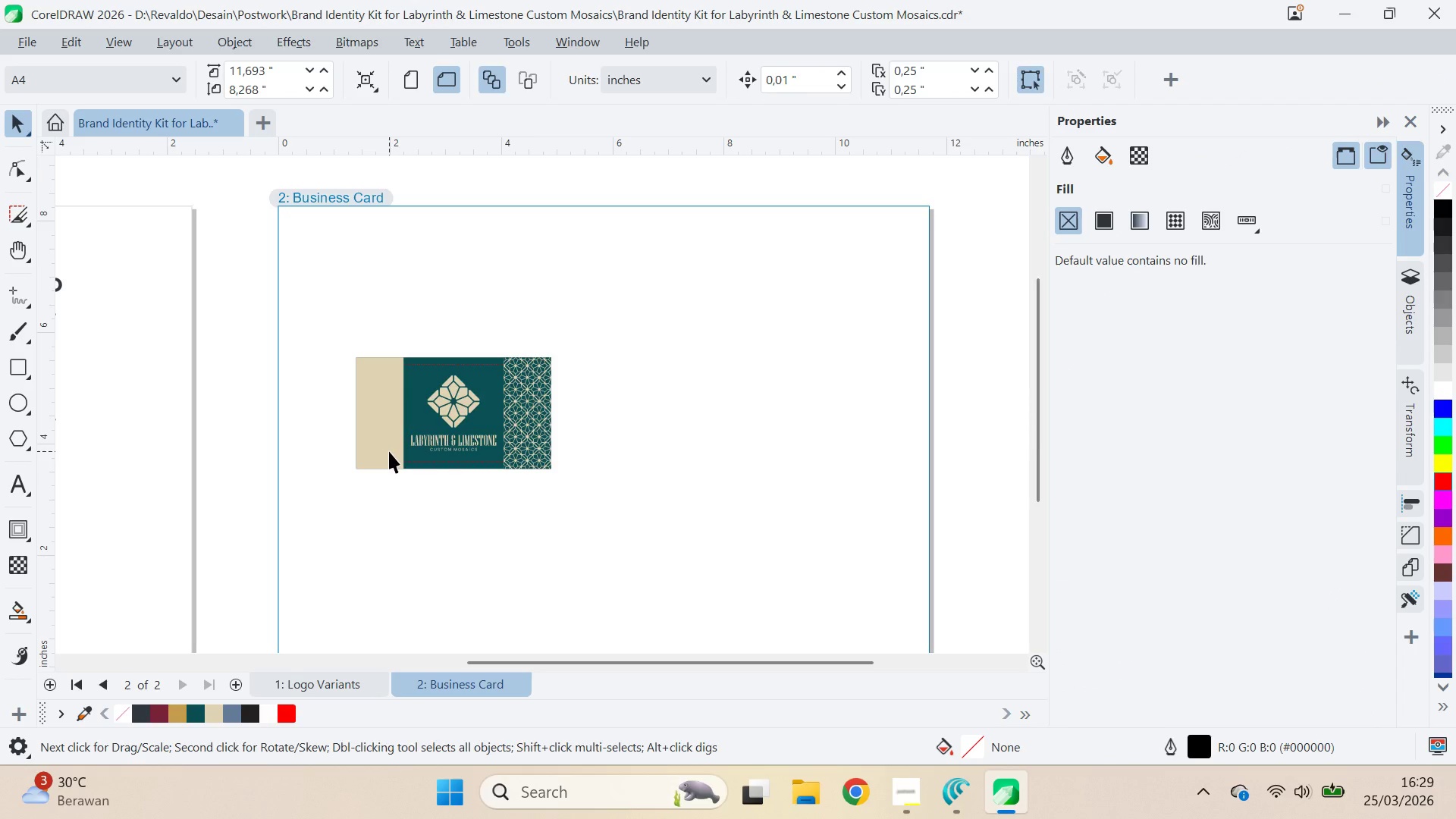 
key(Q)
 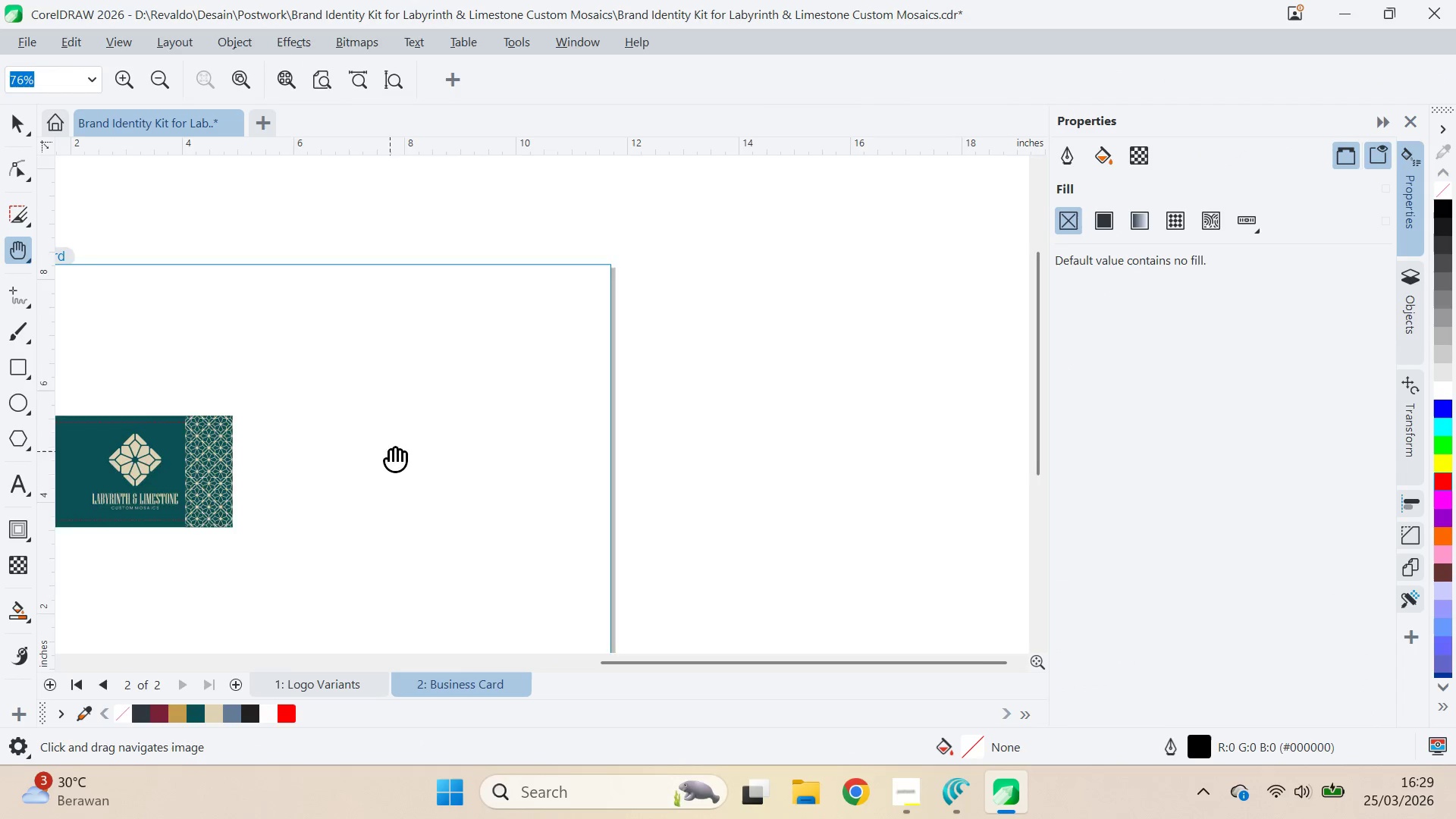 
left_click_drag(start_coordinate=[390, 451], to_coordinate=[807, 430])
 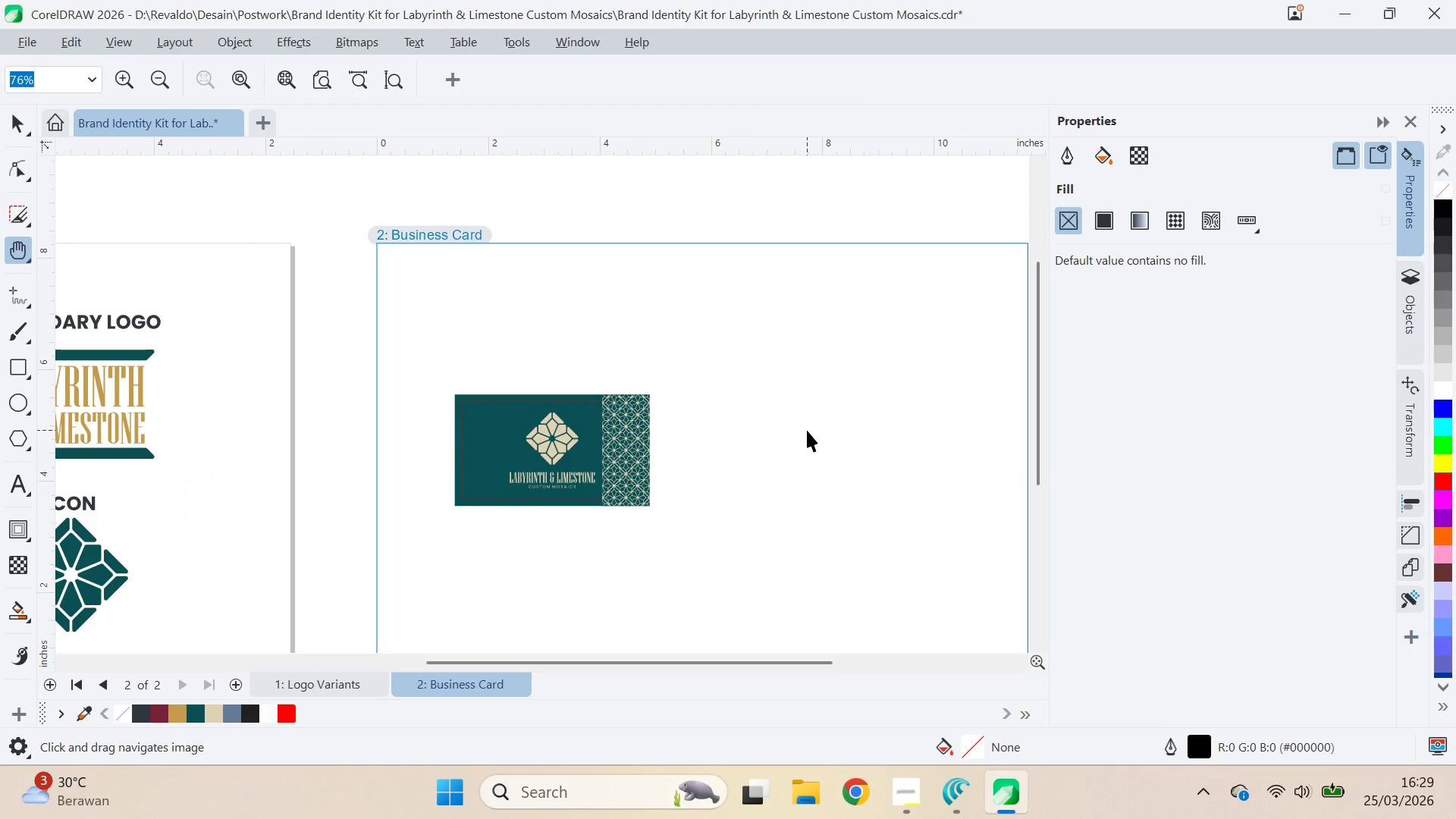 
key(V)
 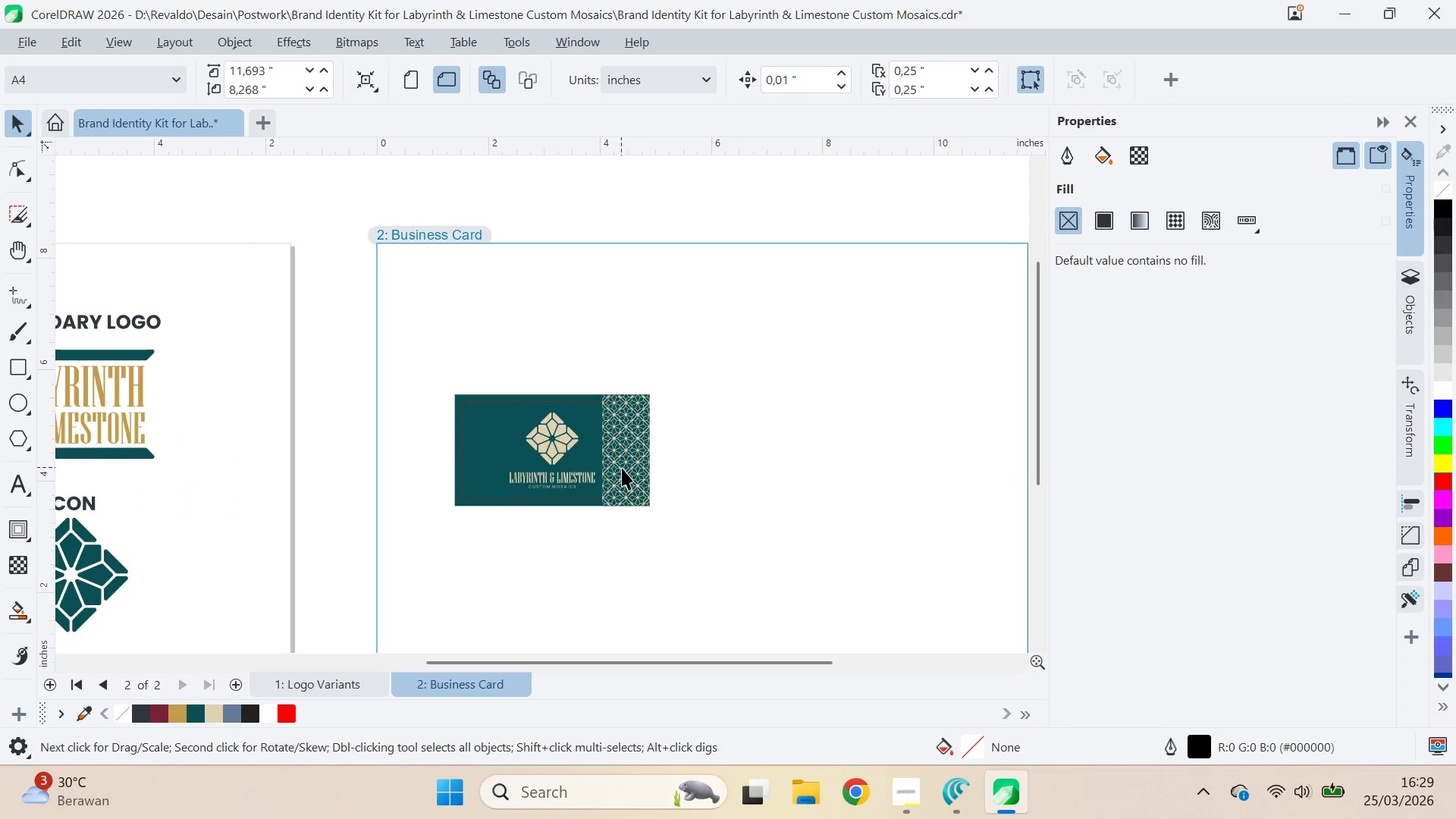 
left_click([642, 466])
 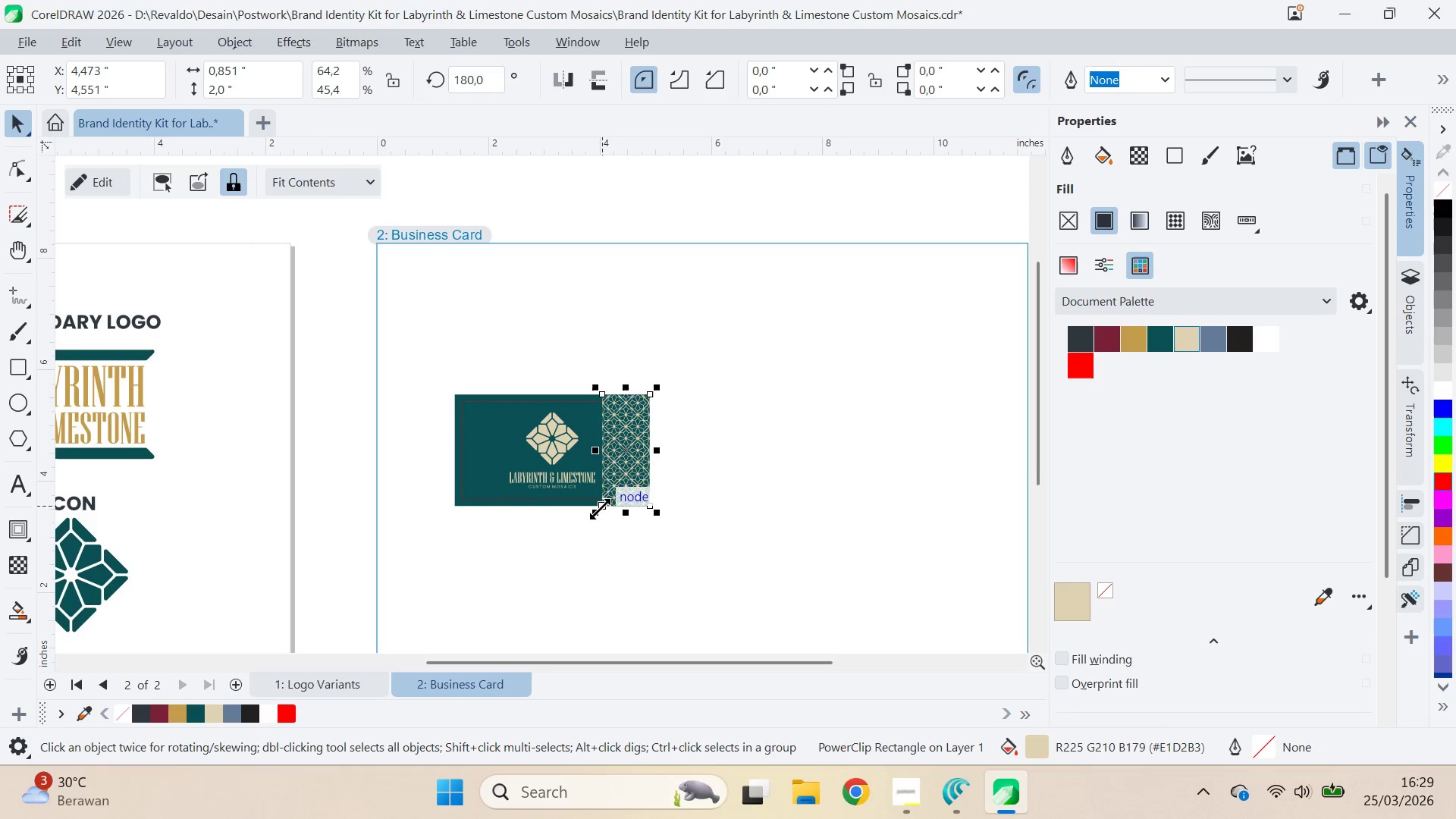 
left_click_drag(start_coordinate=[601, 507], to_coordinate=[453, 503])
 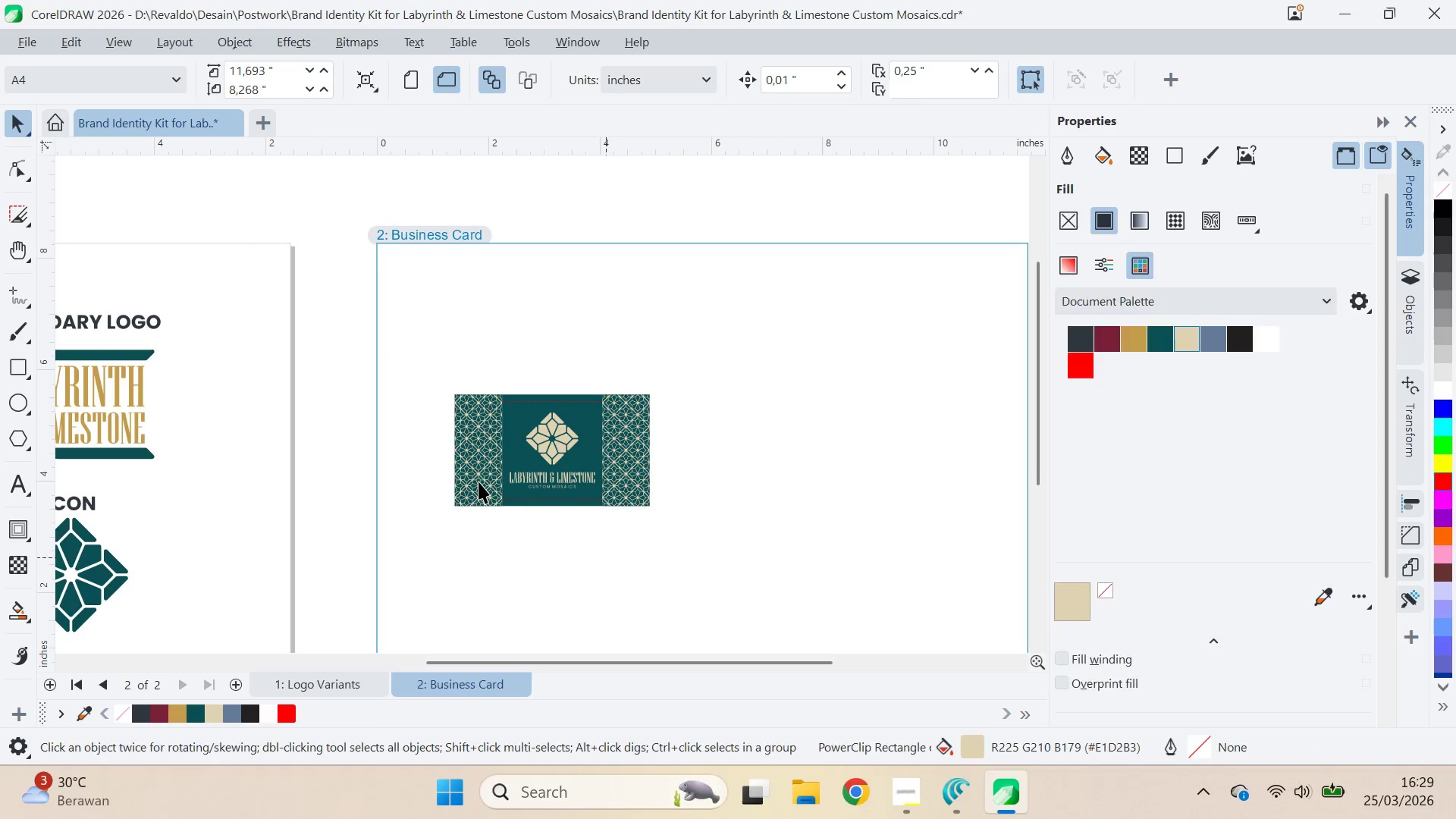 
hold_key(key=ShiftLeft, duration=1.09)
 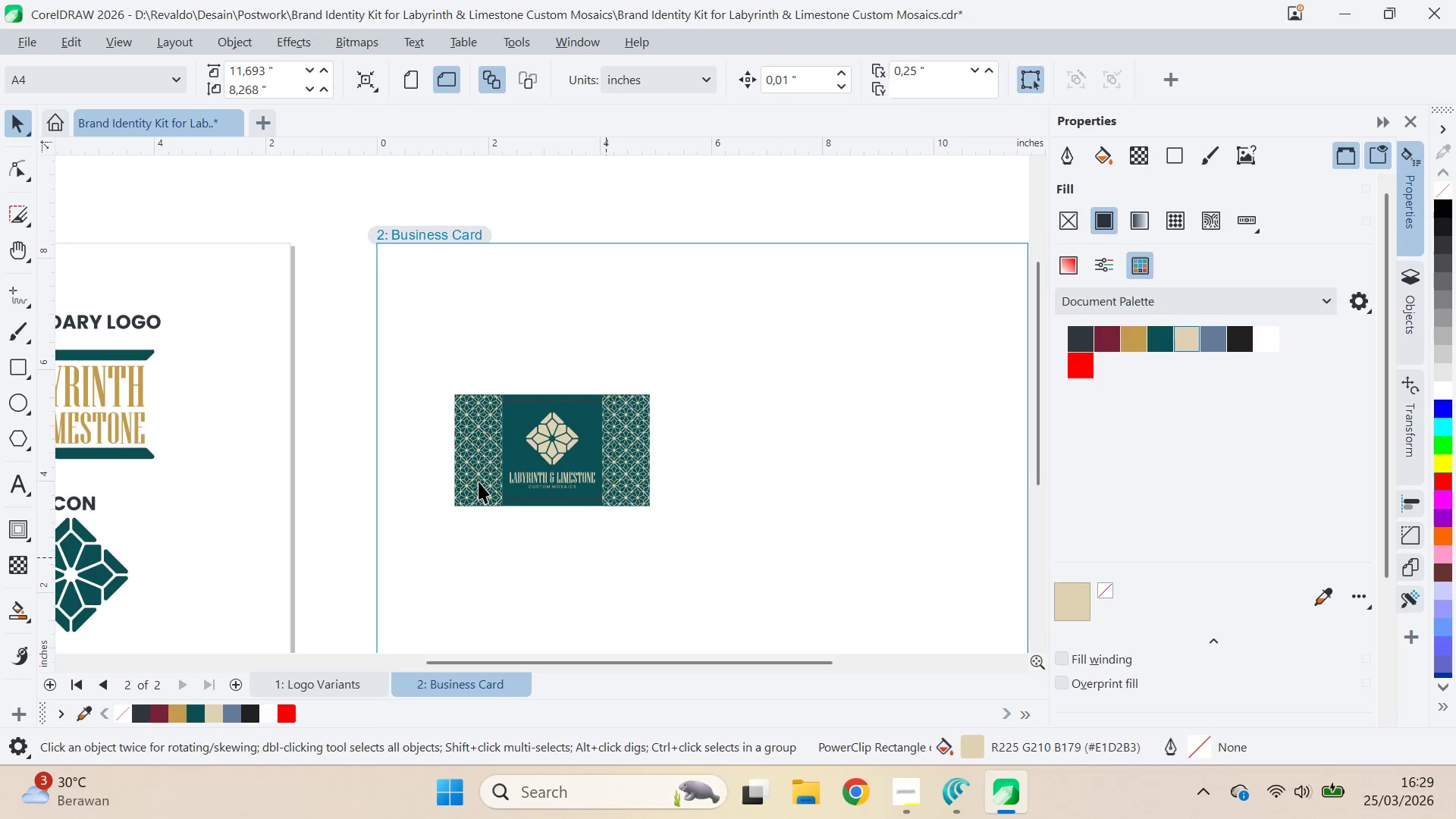 
double_click([477, 478])
 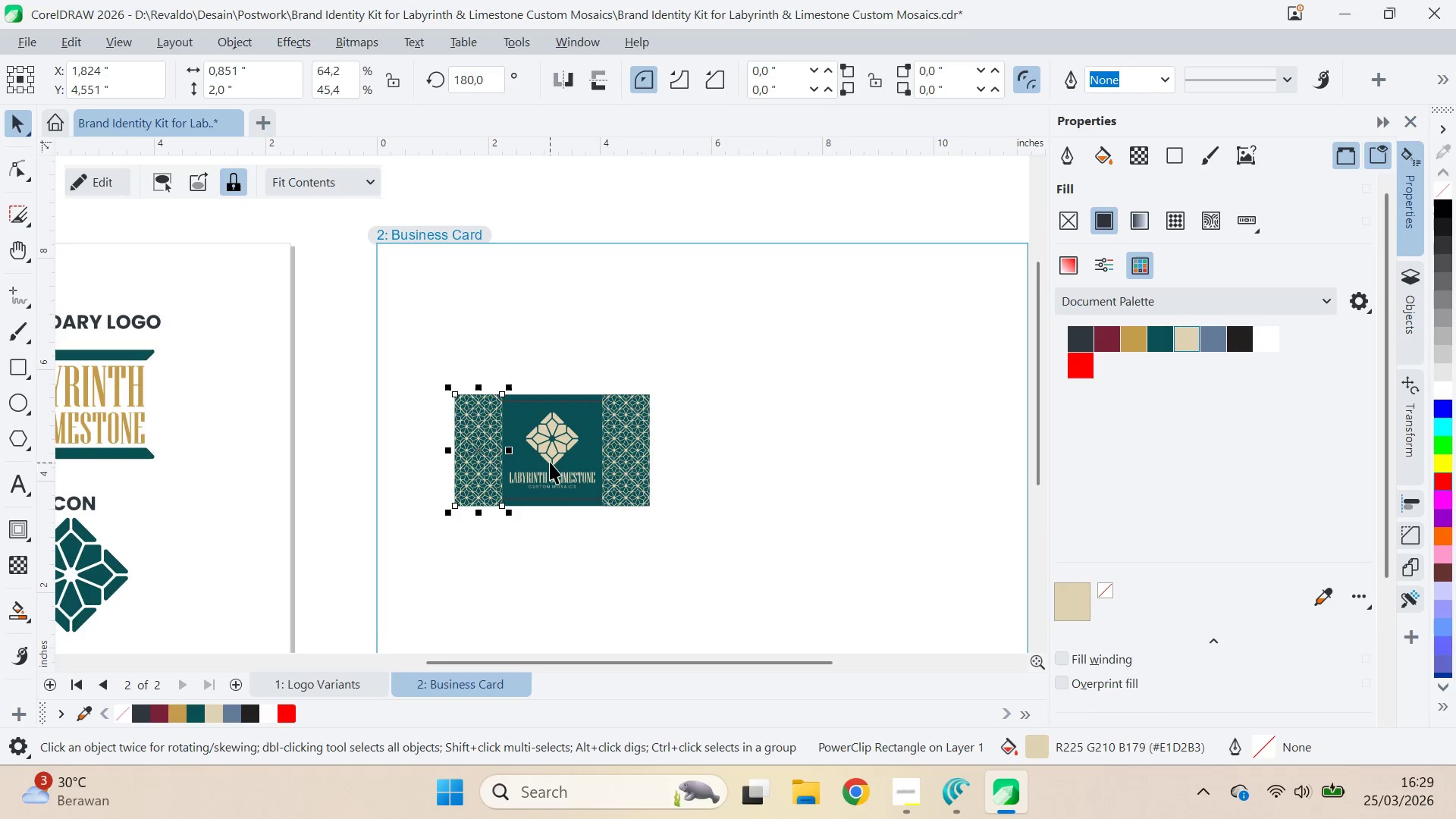 
scroll: coordinate [514, 444], scroll_direction: up, amount: 7.0
 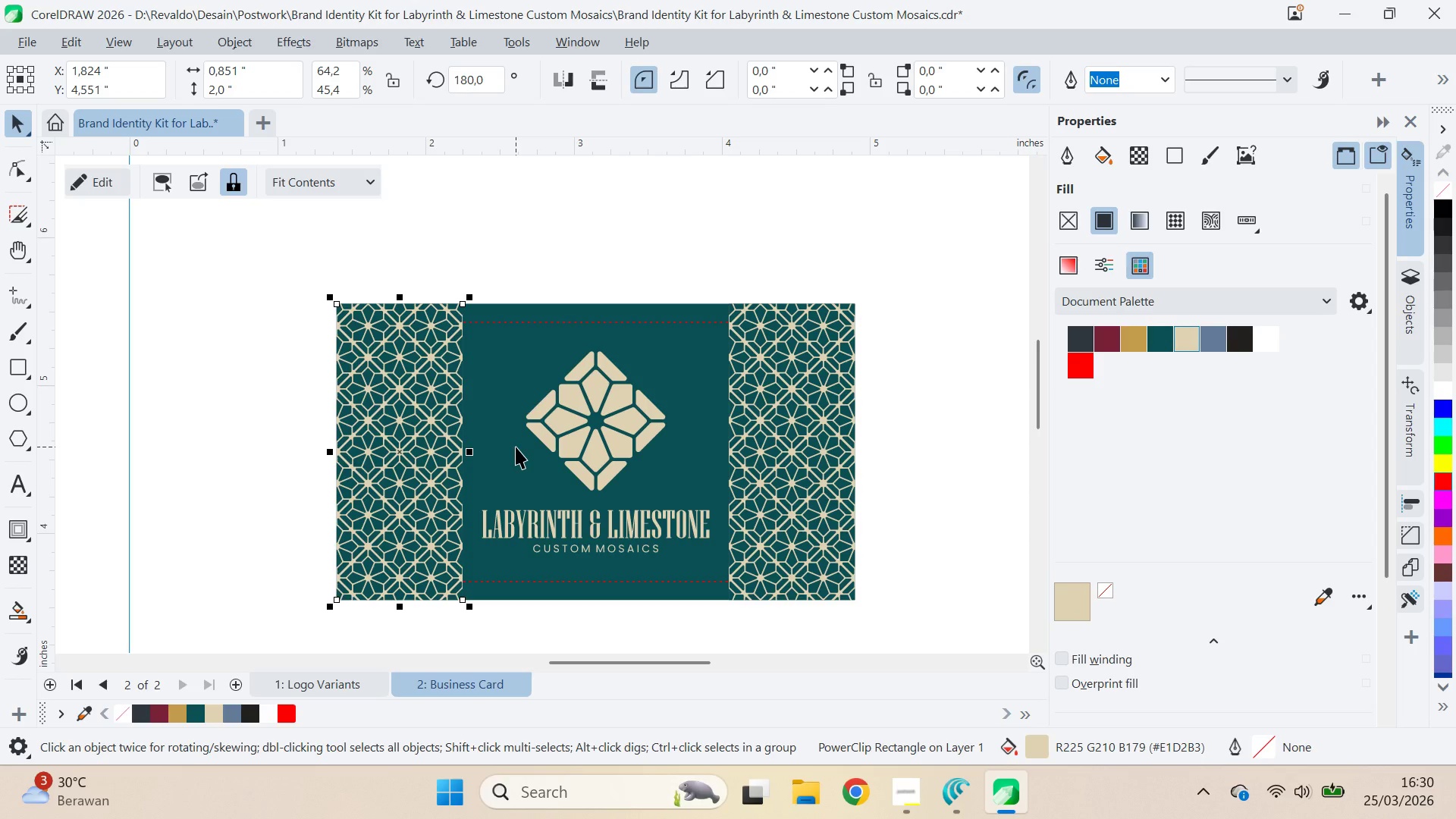 
wait(43.52)
 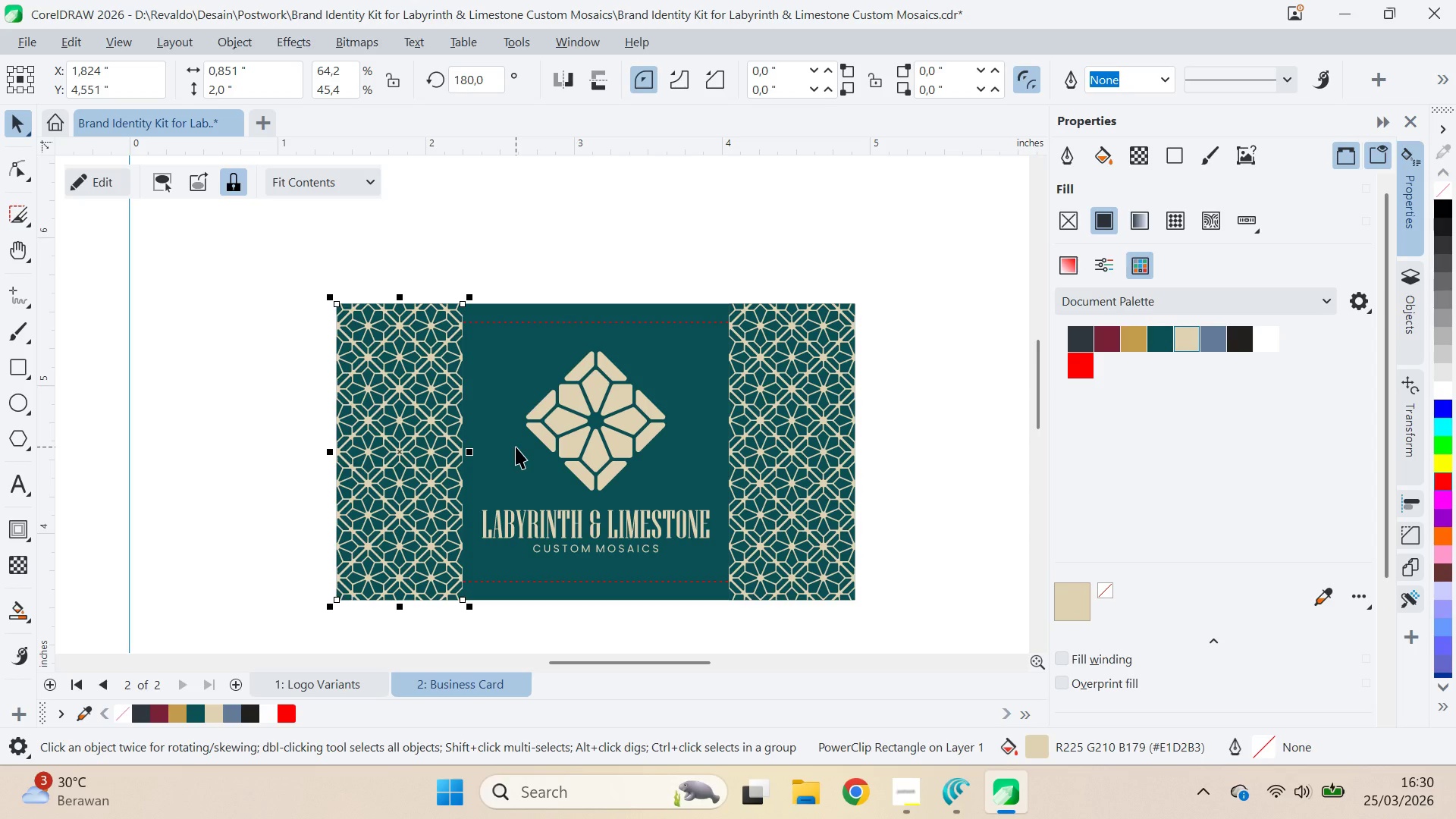 
scroll: coordinate [548, 288], scroll_direction: down, amount: 8.0
 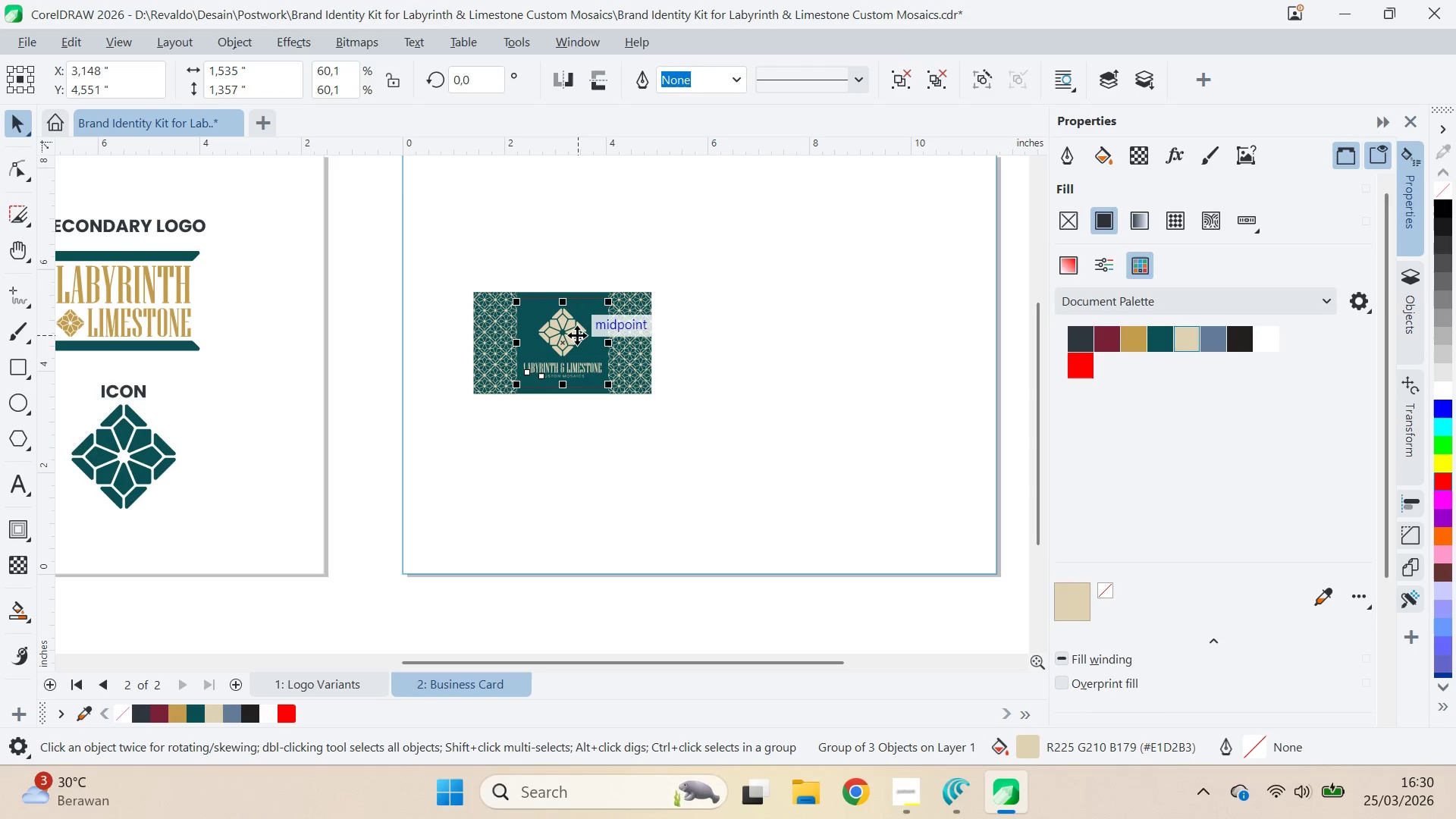 
scroll: coordinate [578, 334], scroll_direction: up, amount: 5.0
 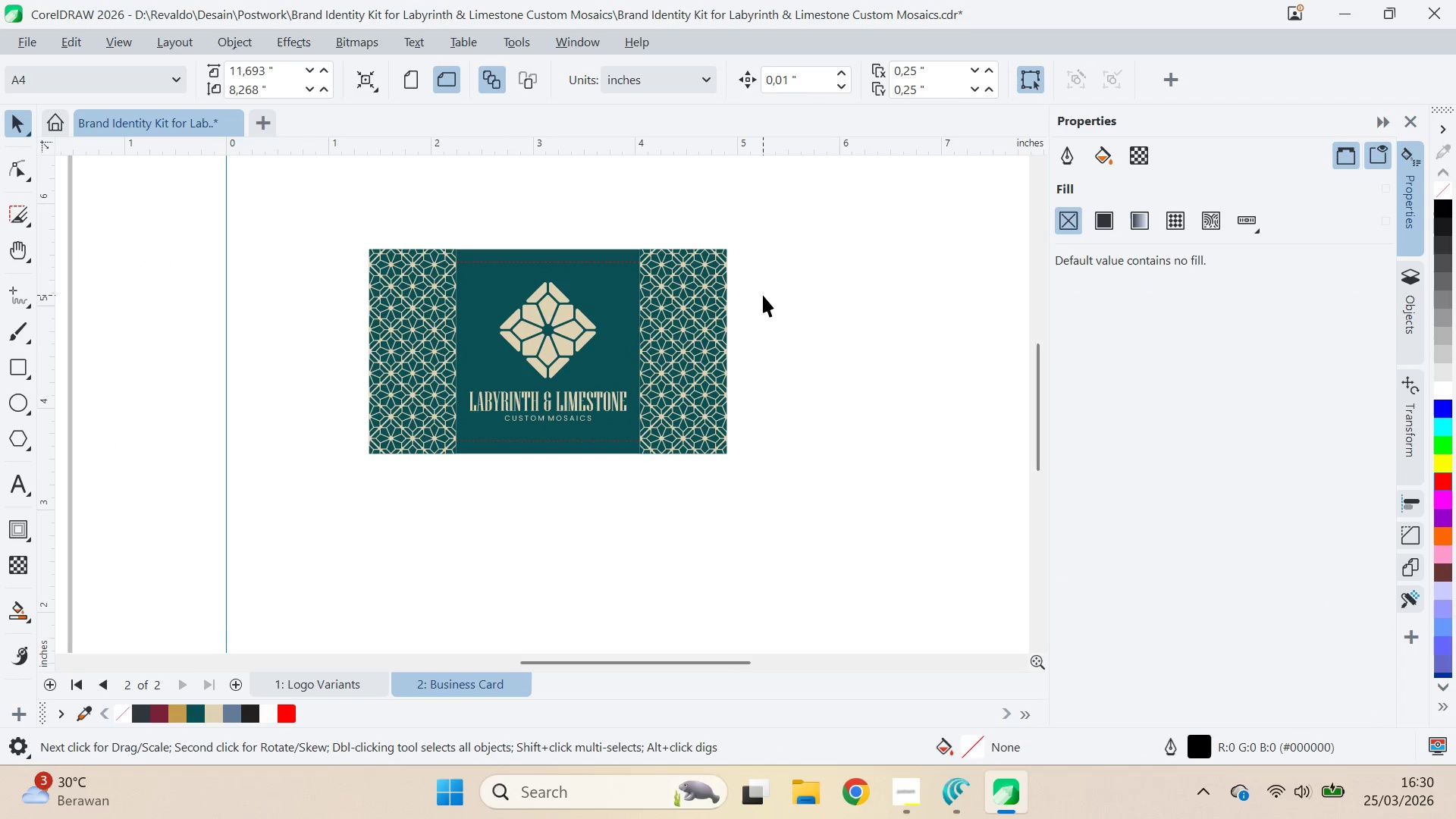 
scroll: coordinate [761, 295], scroll_direction: down, amount: 4.0
 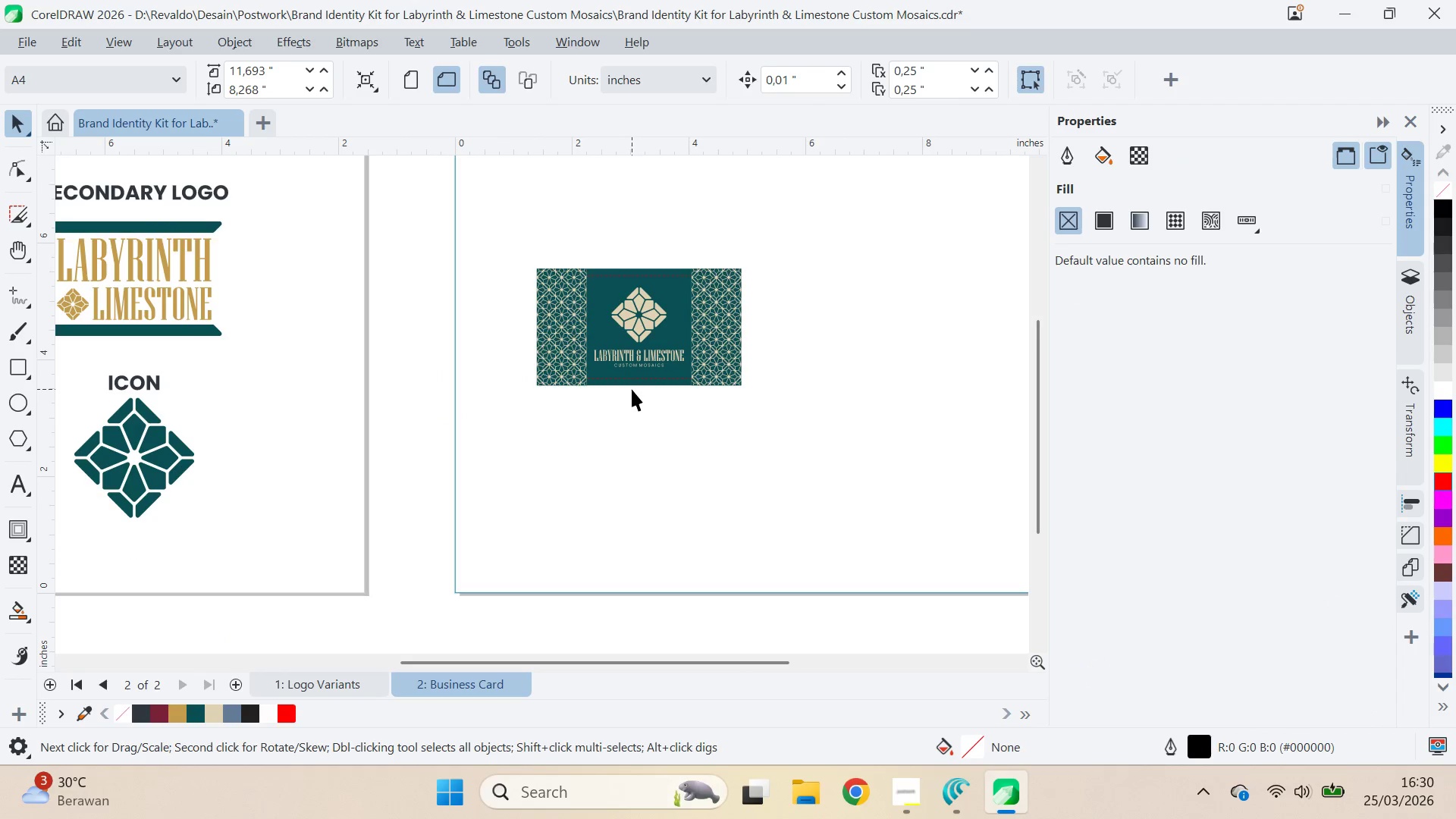 
left_click([629, 387])
 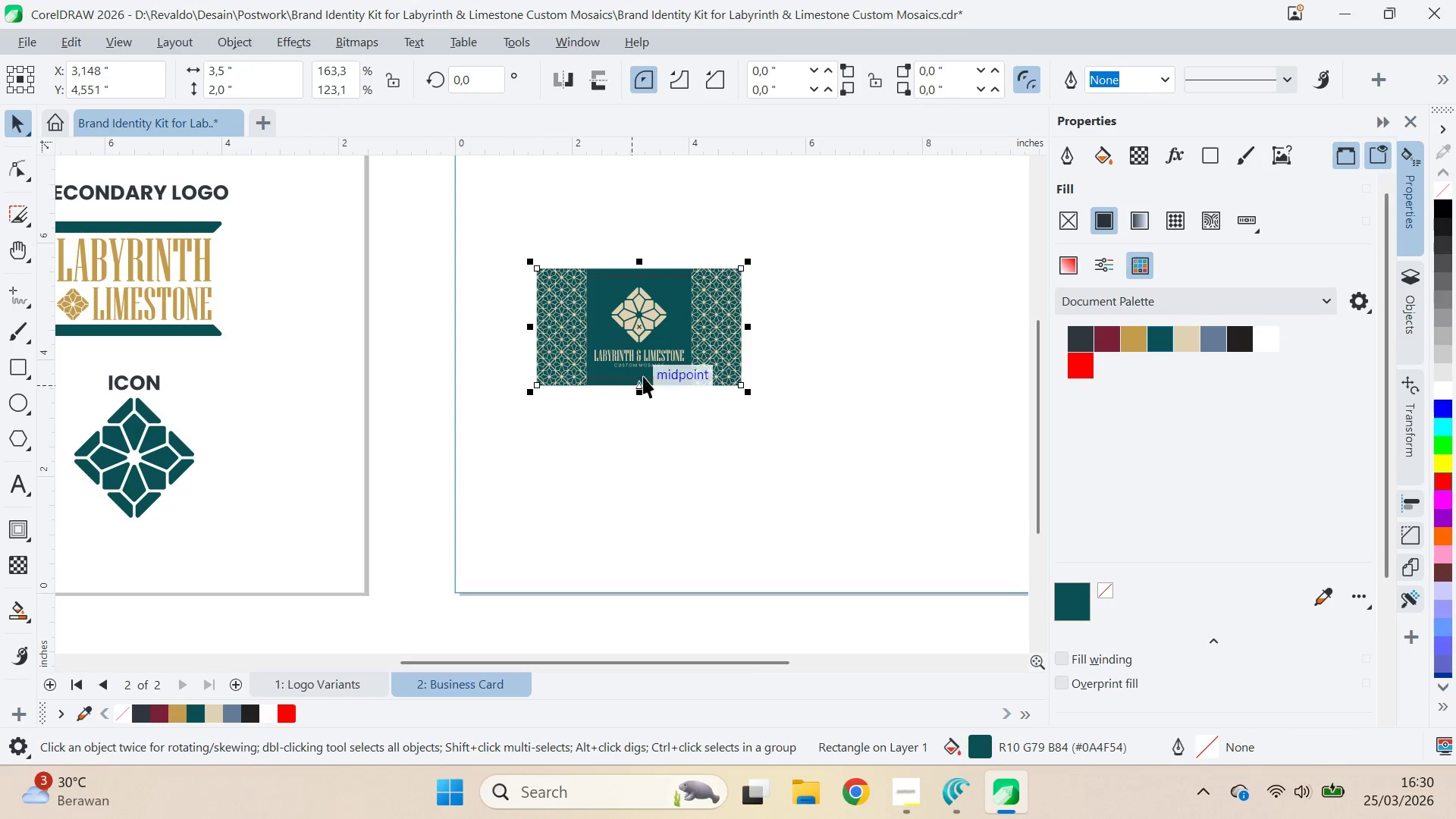 
hold_key(key=ShiftLeft, duration=0.75)
 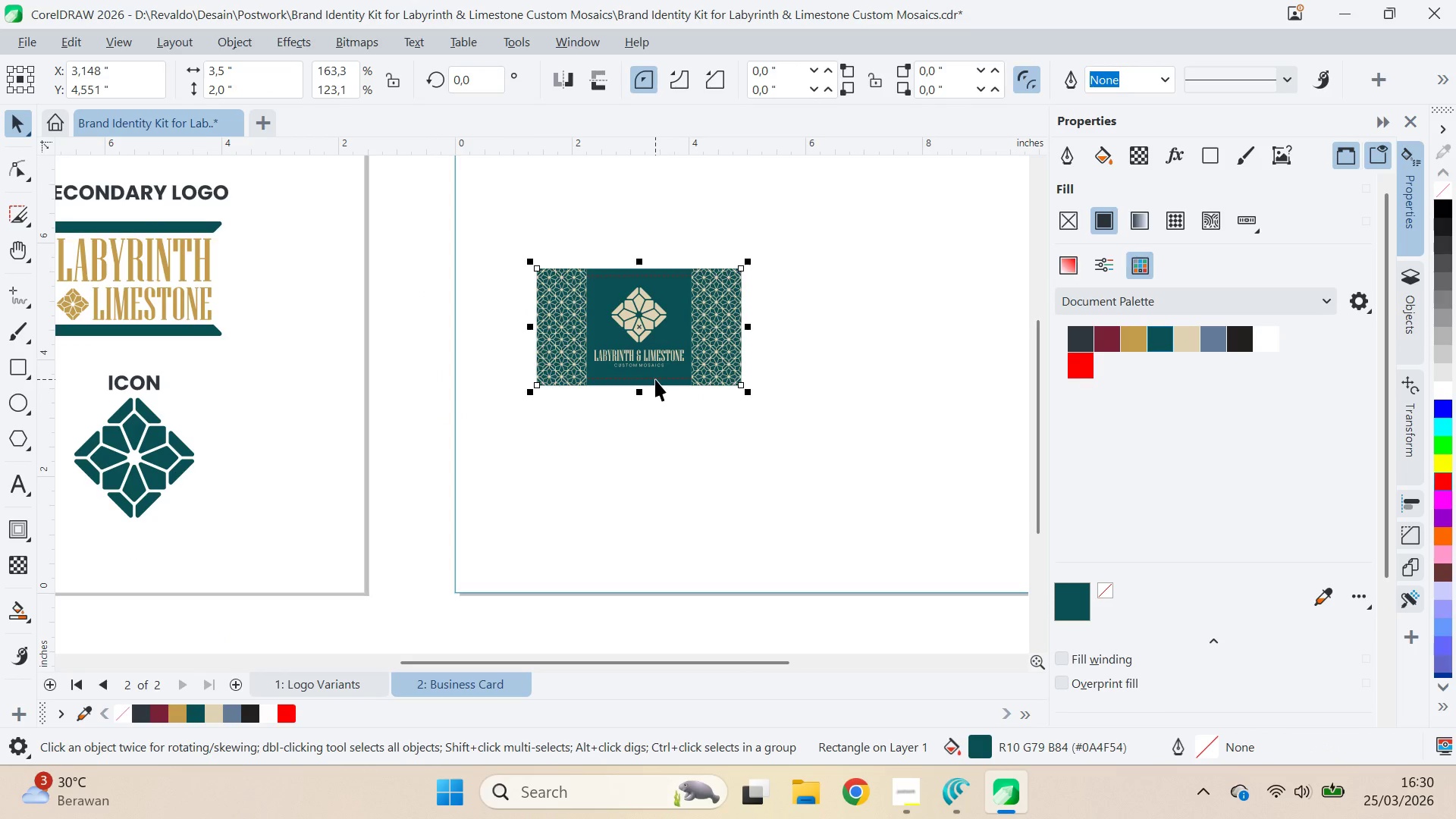 
left_click([655, 379])
 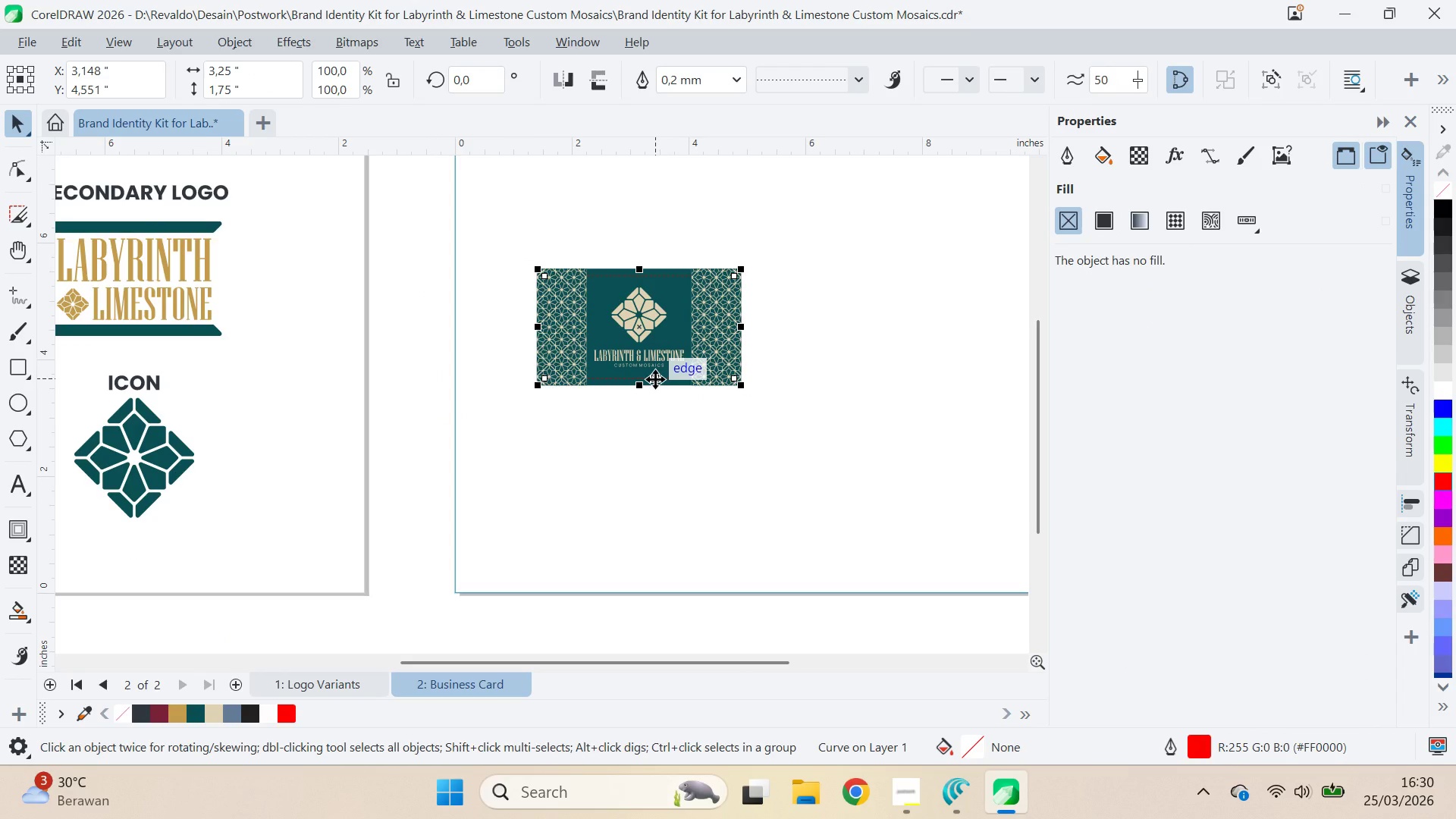 
key(Shift+PageUp)
 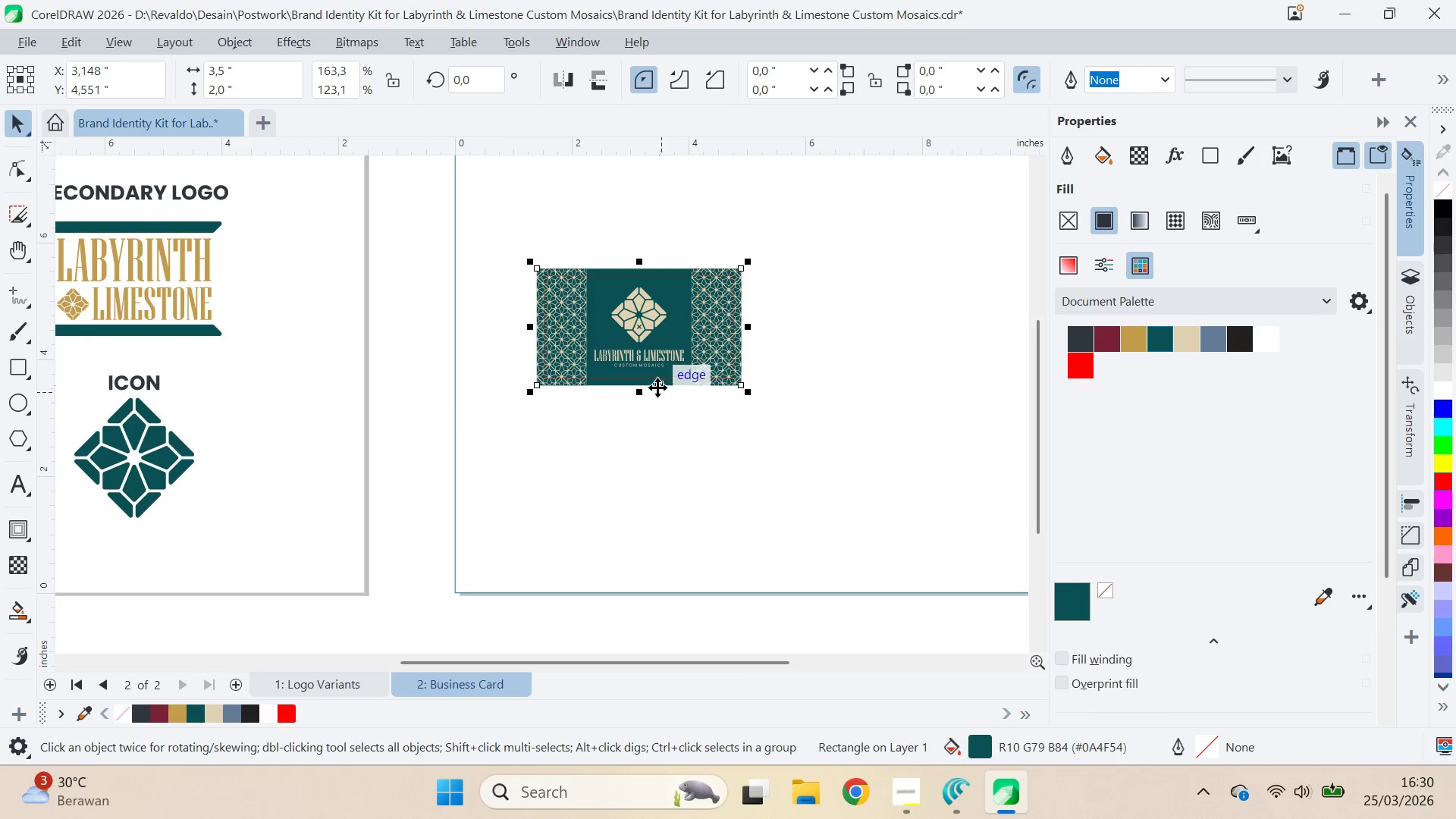 
hold_key(key=ShiftLeft, duration=0.91)
 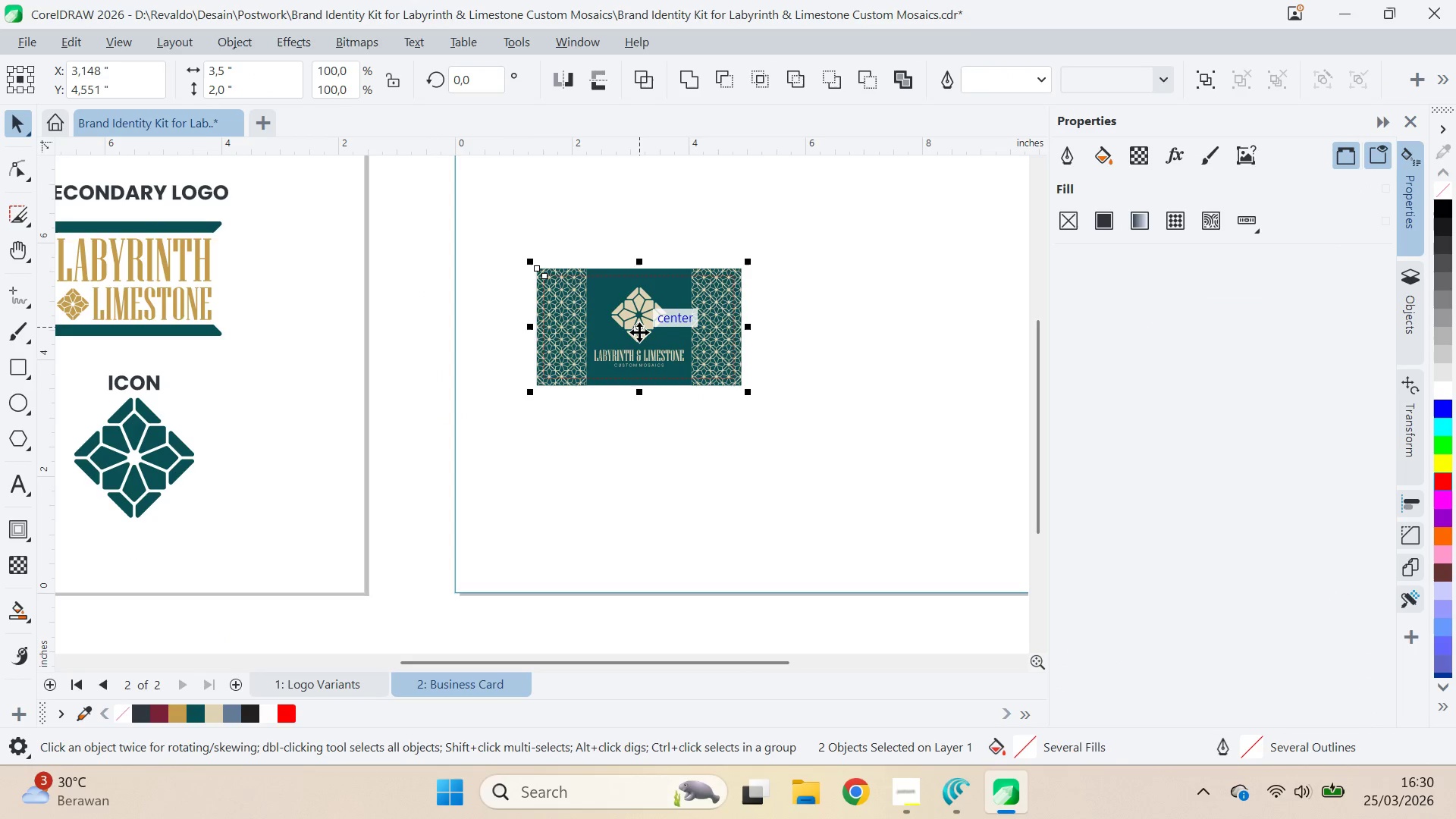 
left_click_drag(start_coordinate=[639, 331], to_coordinate=[888, 338])
 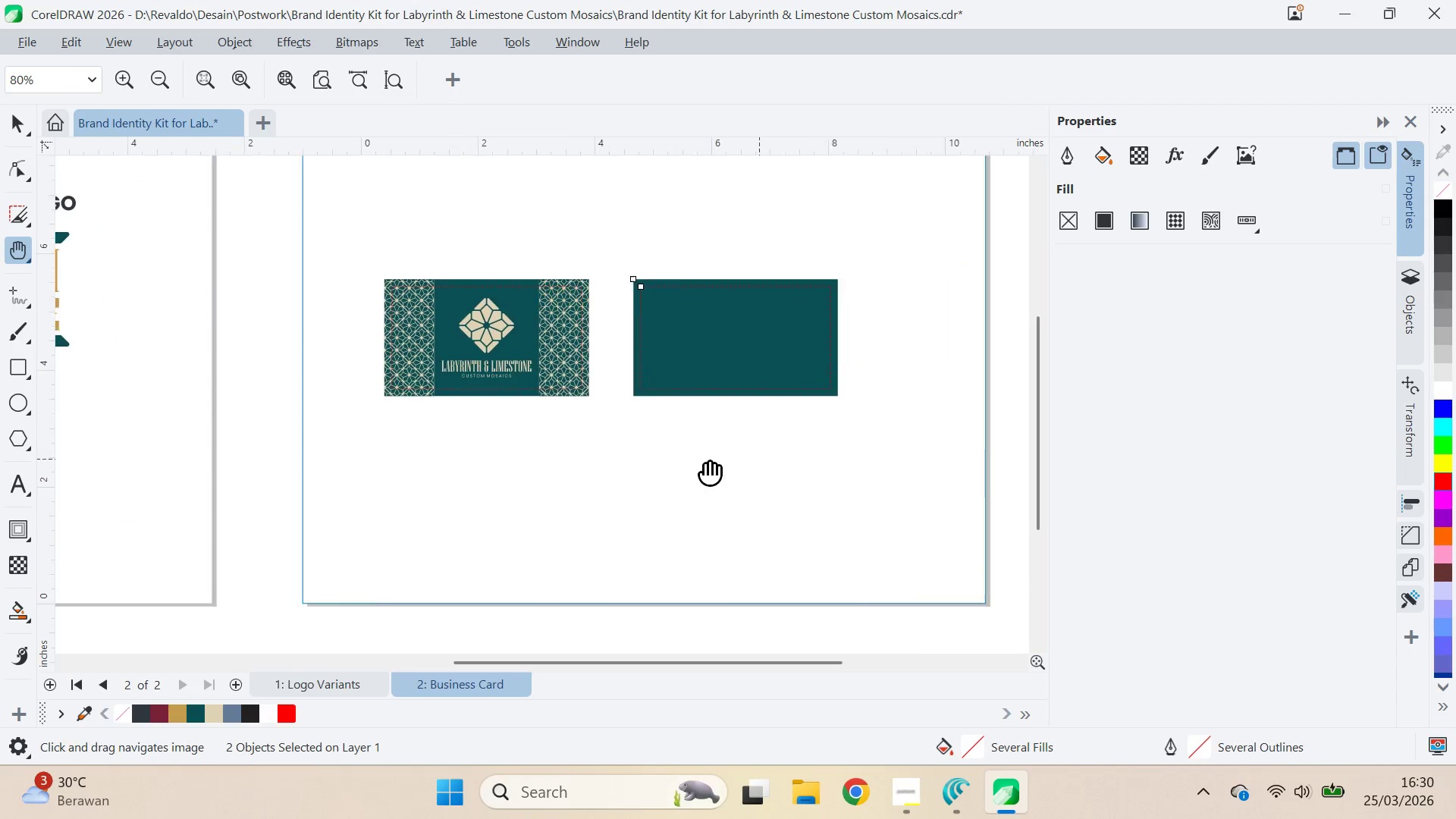 
hold_key(key=ShiftLeft, duration=0.97)
 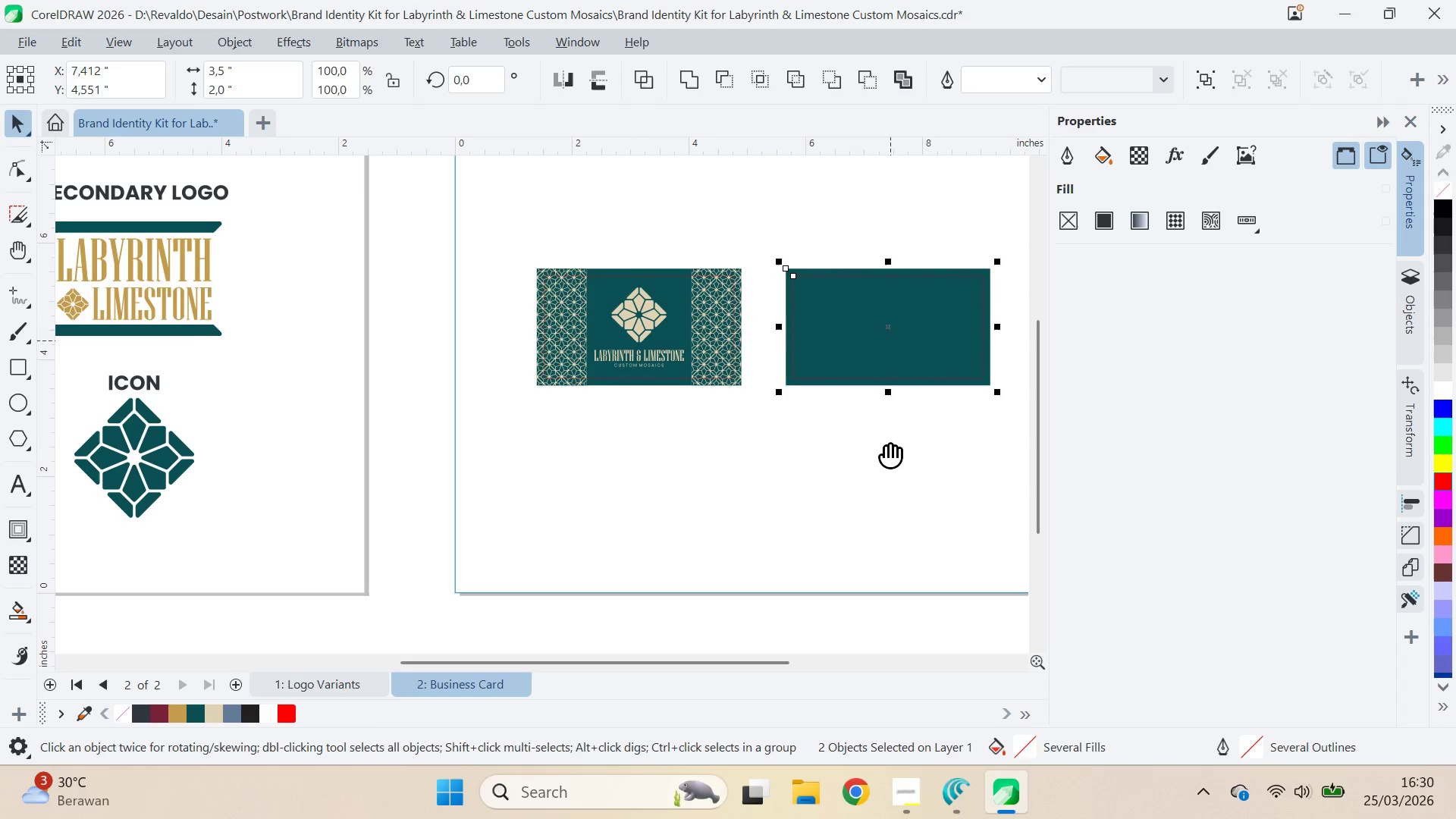 
type(qv)
 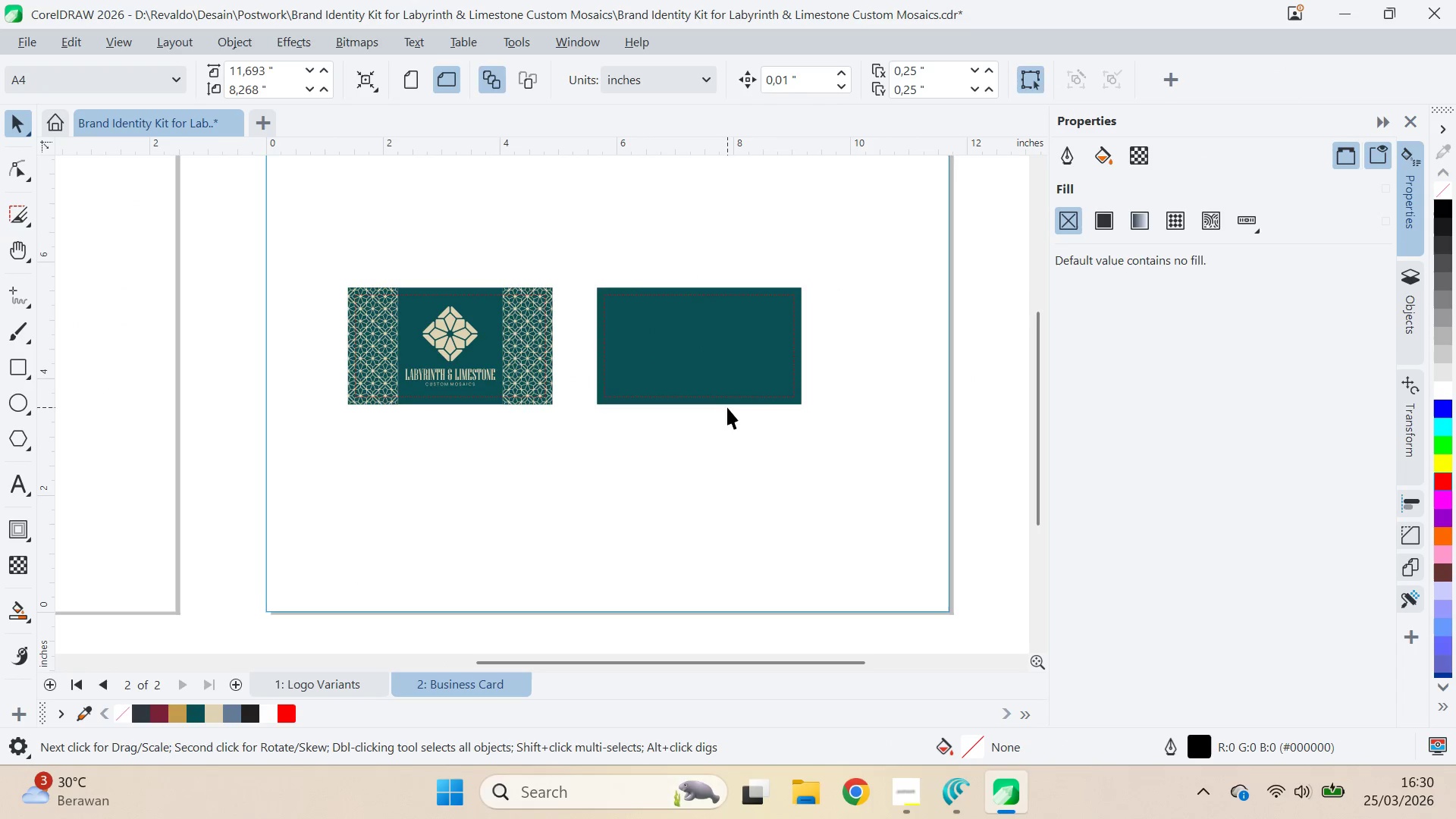 
left_click_drag(start_coordinate=[880, 448], to_coordinate=[692, 467])
 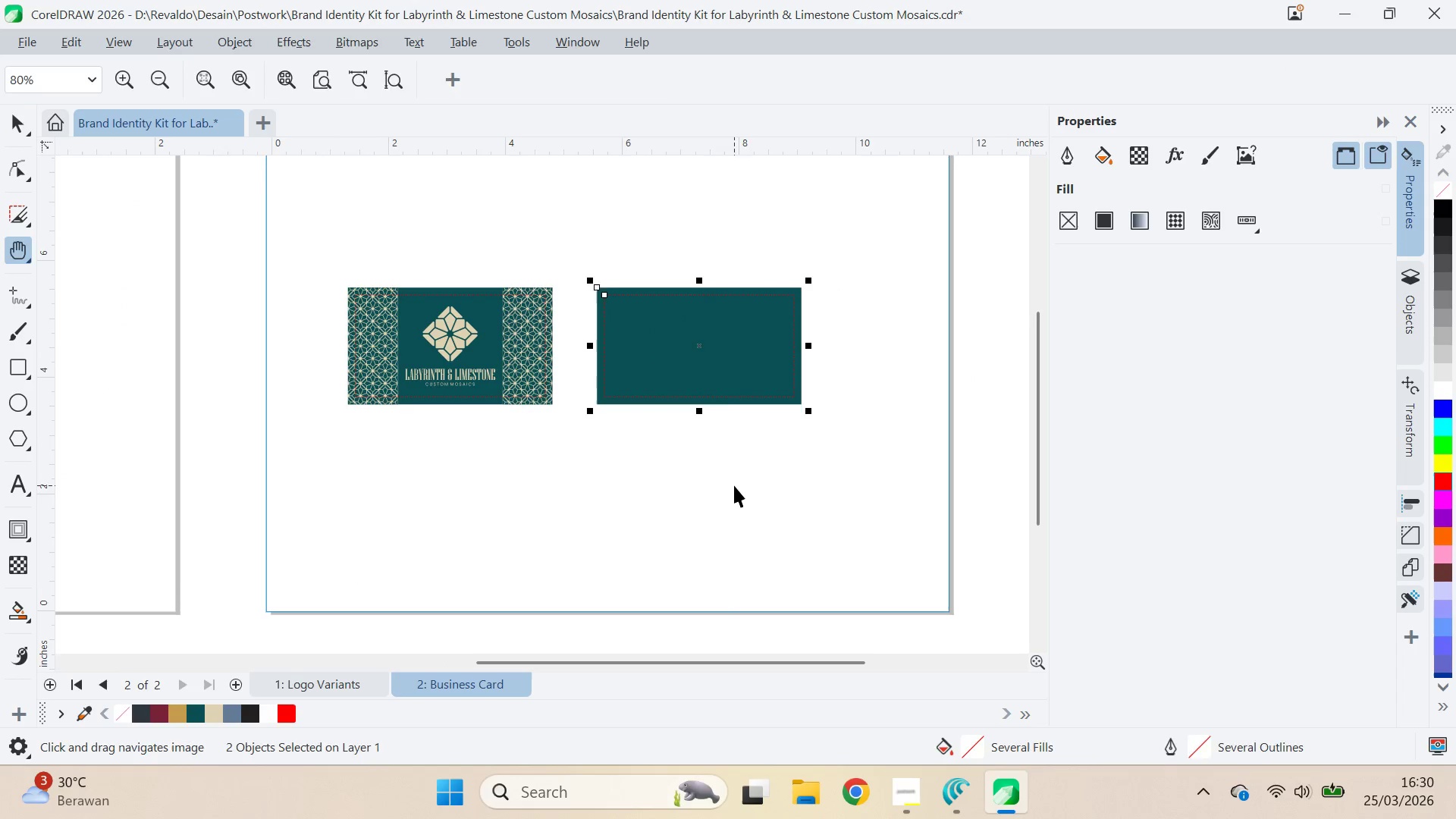 
left_click_drag(start_coordinate=[734, 485], to_coordinate=[730, 482])
 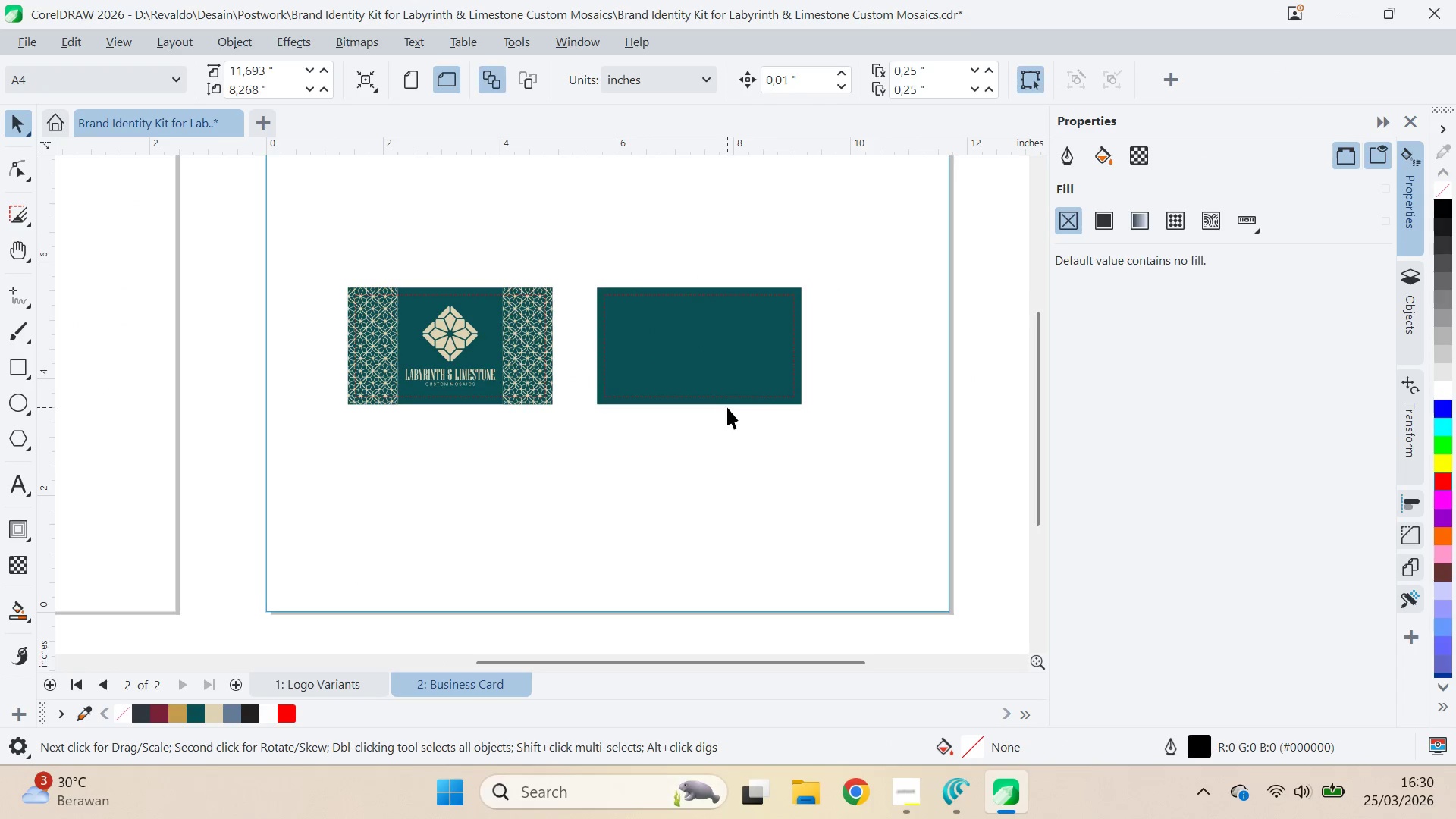 
triple_click([727, 407])
 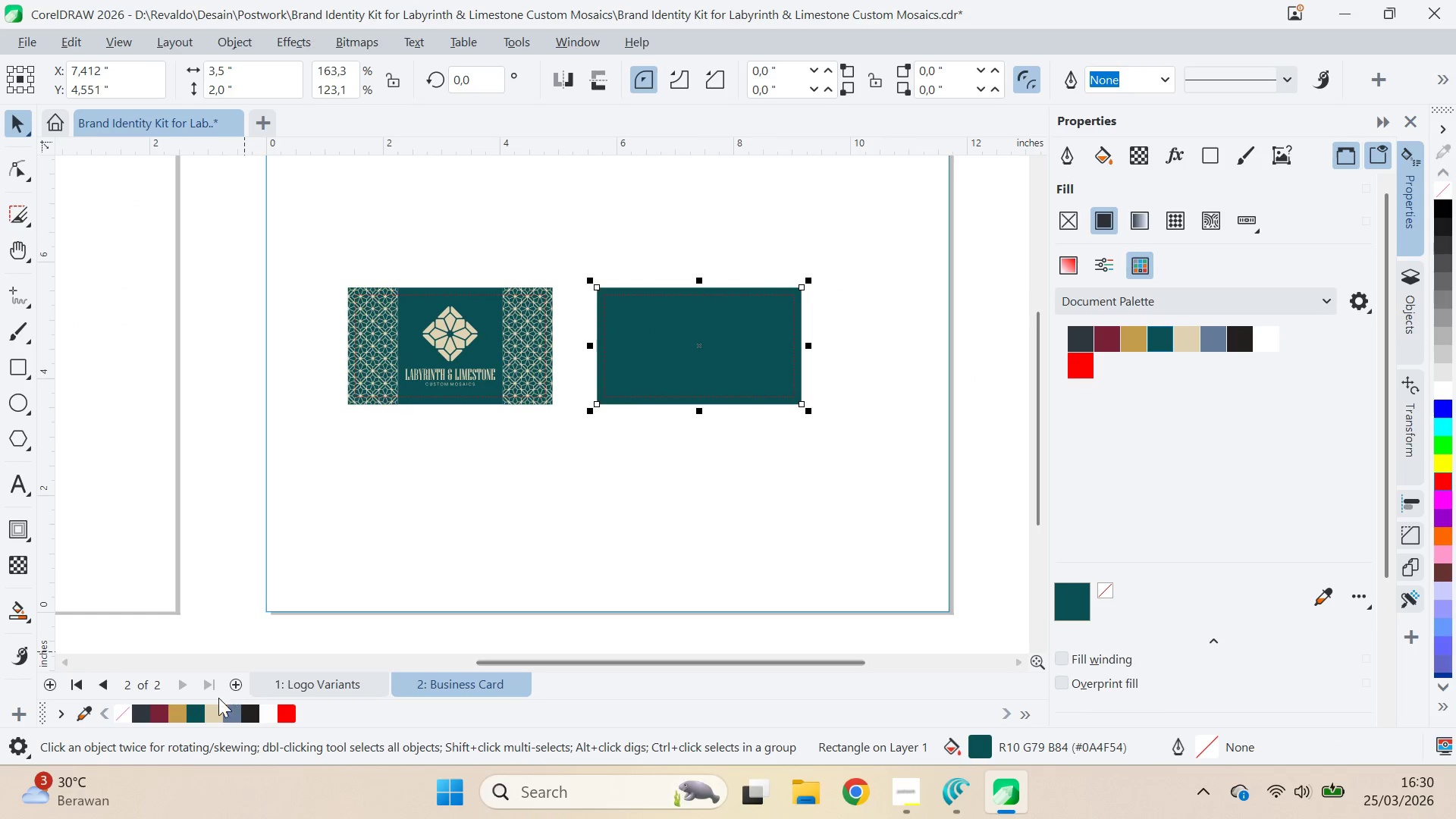 
left_click([212, 710])
 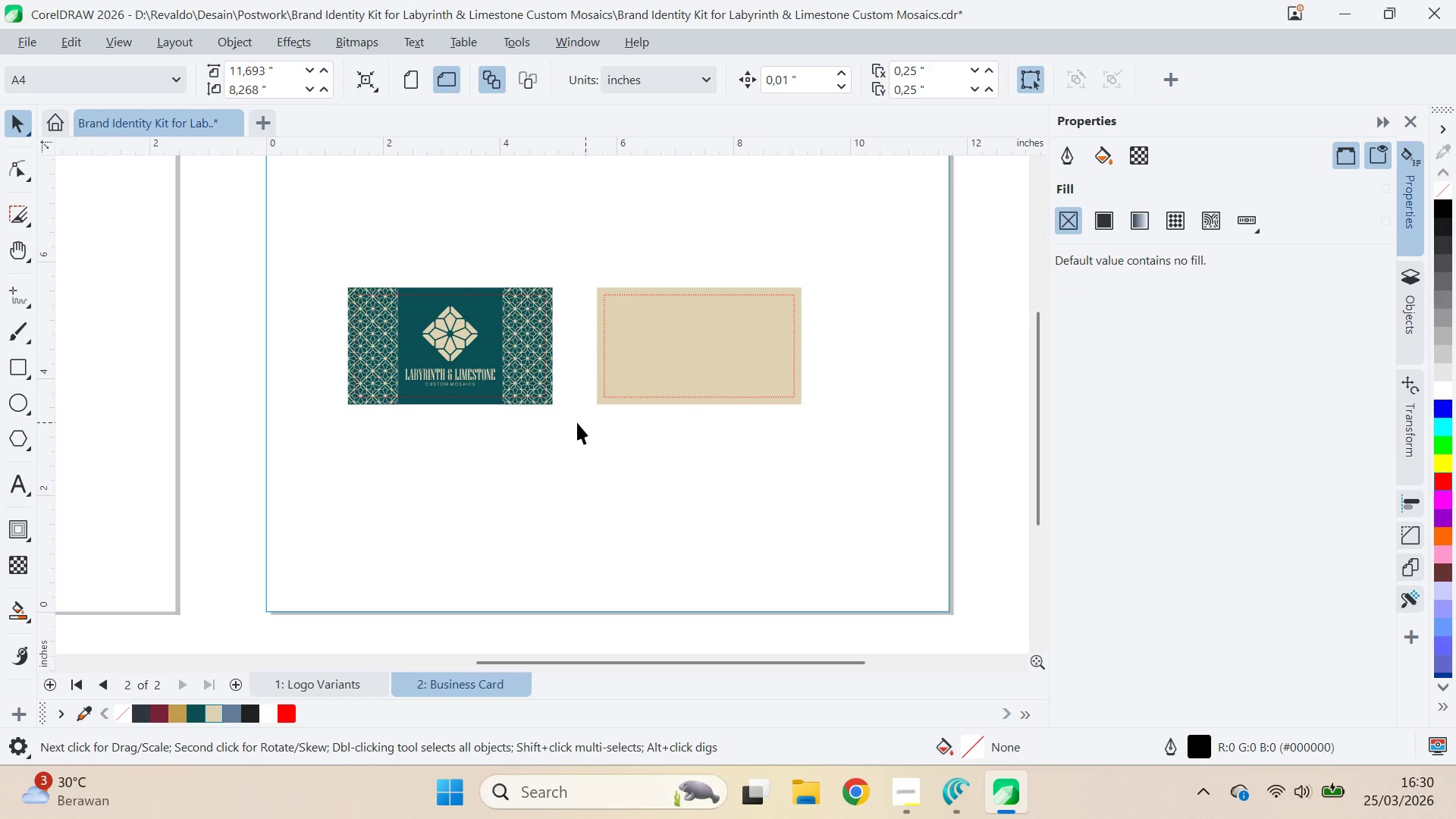 
scroll: coordinate [458, 328], scroll_direction: up, amount: 4.0
 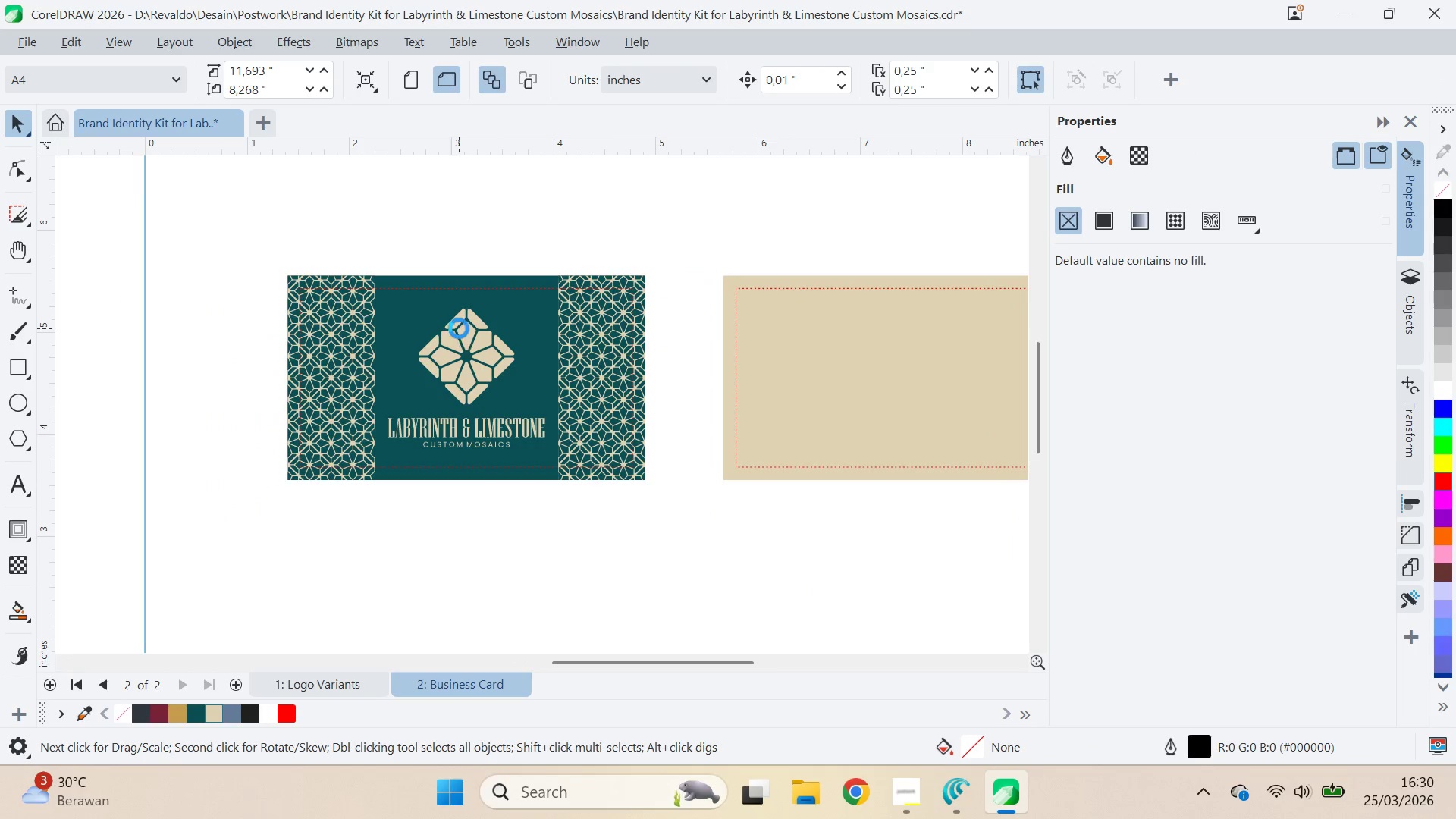 
key(Q)
 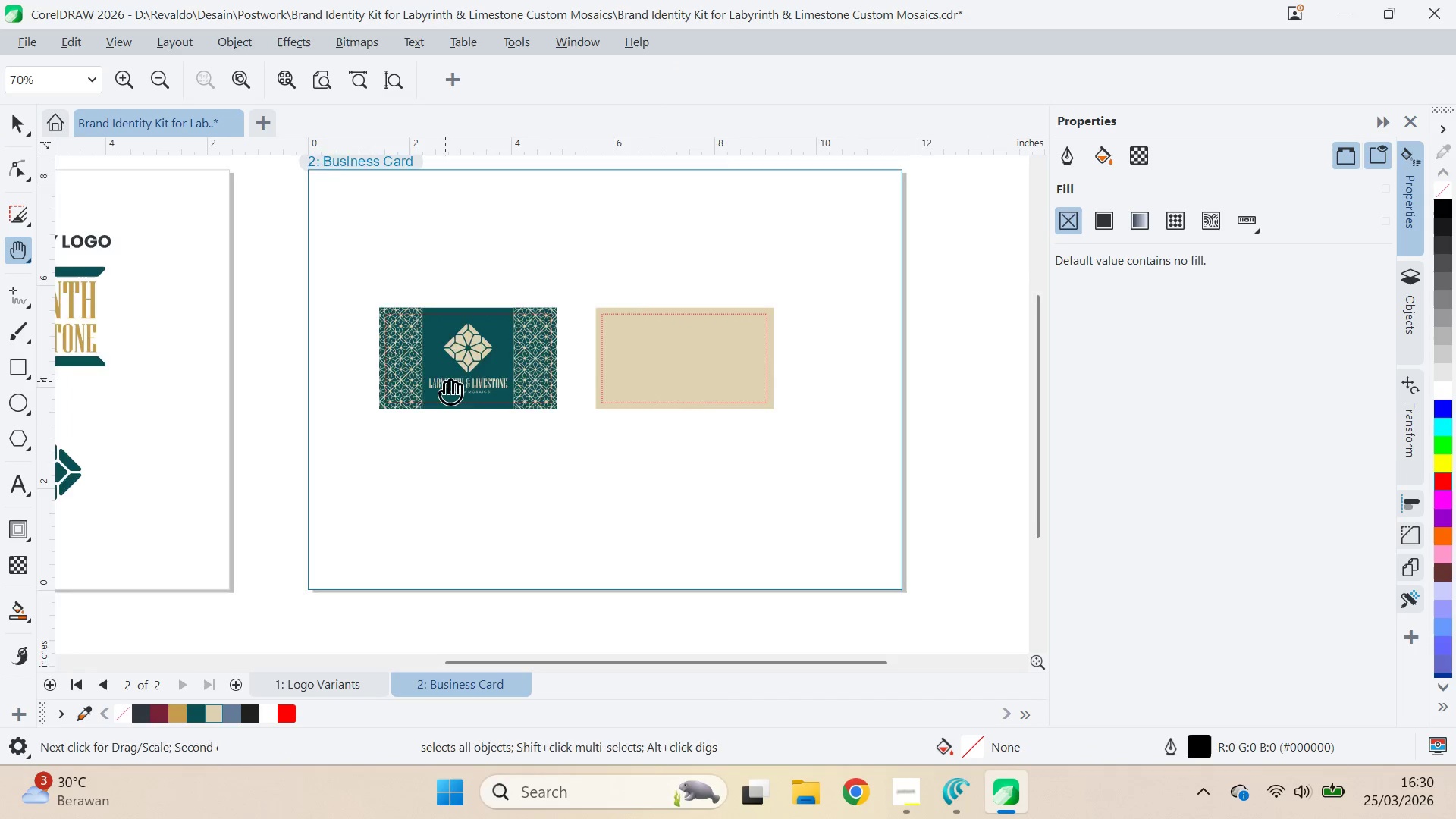 
left_click_drag(start_coordinate=[444, 381], to_coordinate=[632, 397])
 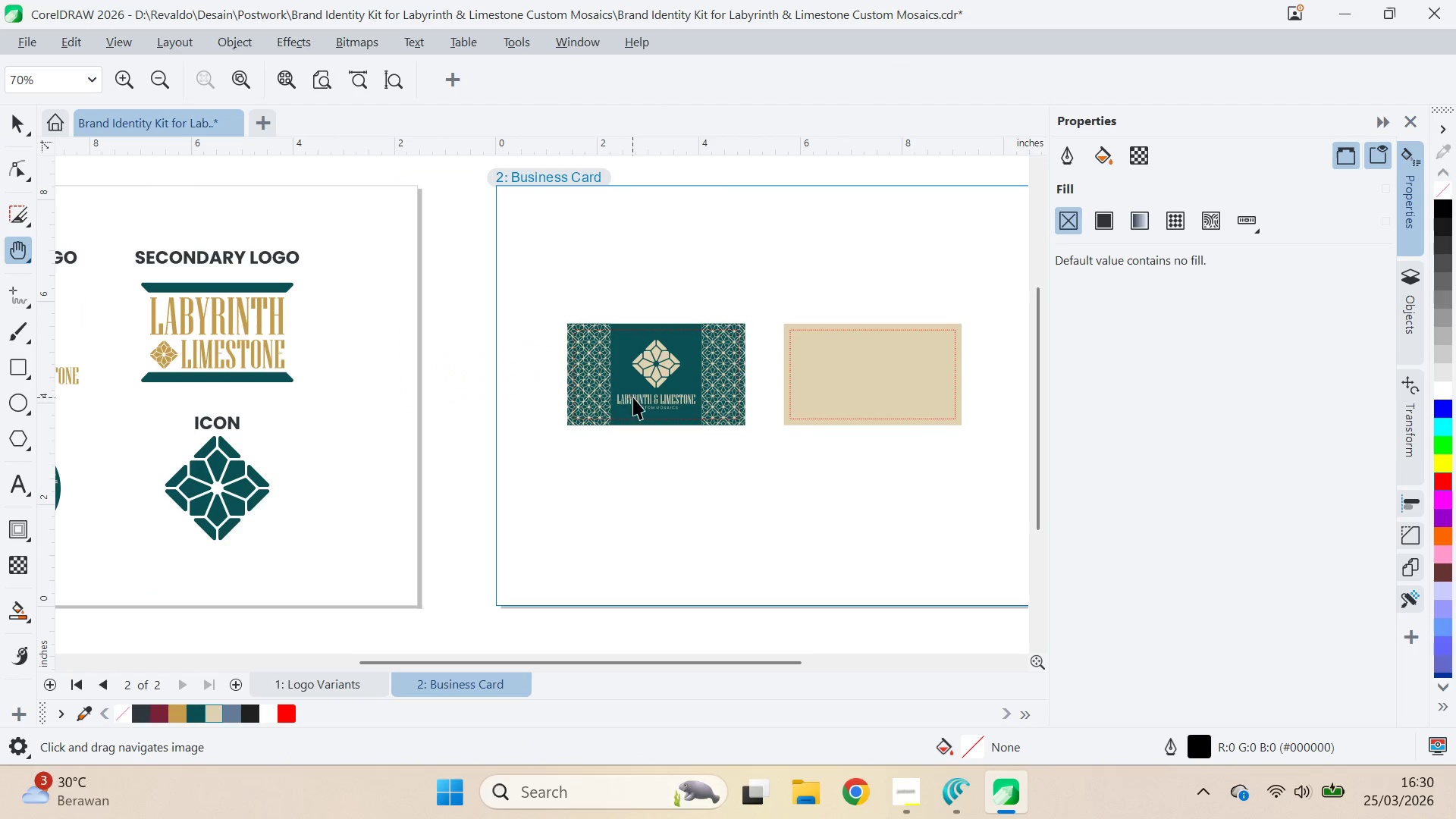 
scroll: coordinate [471, 341], scroll_direction: down, amount: 5.0
 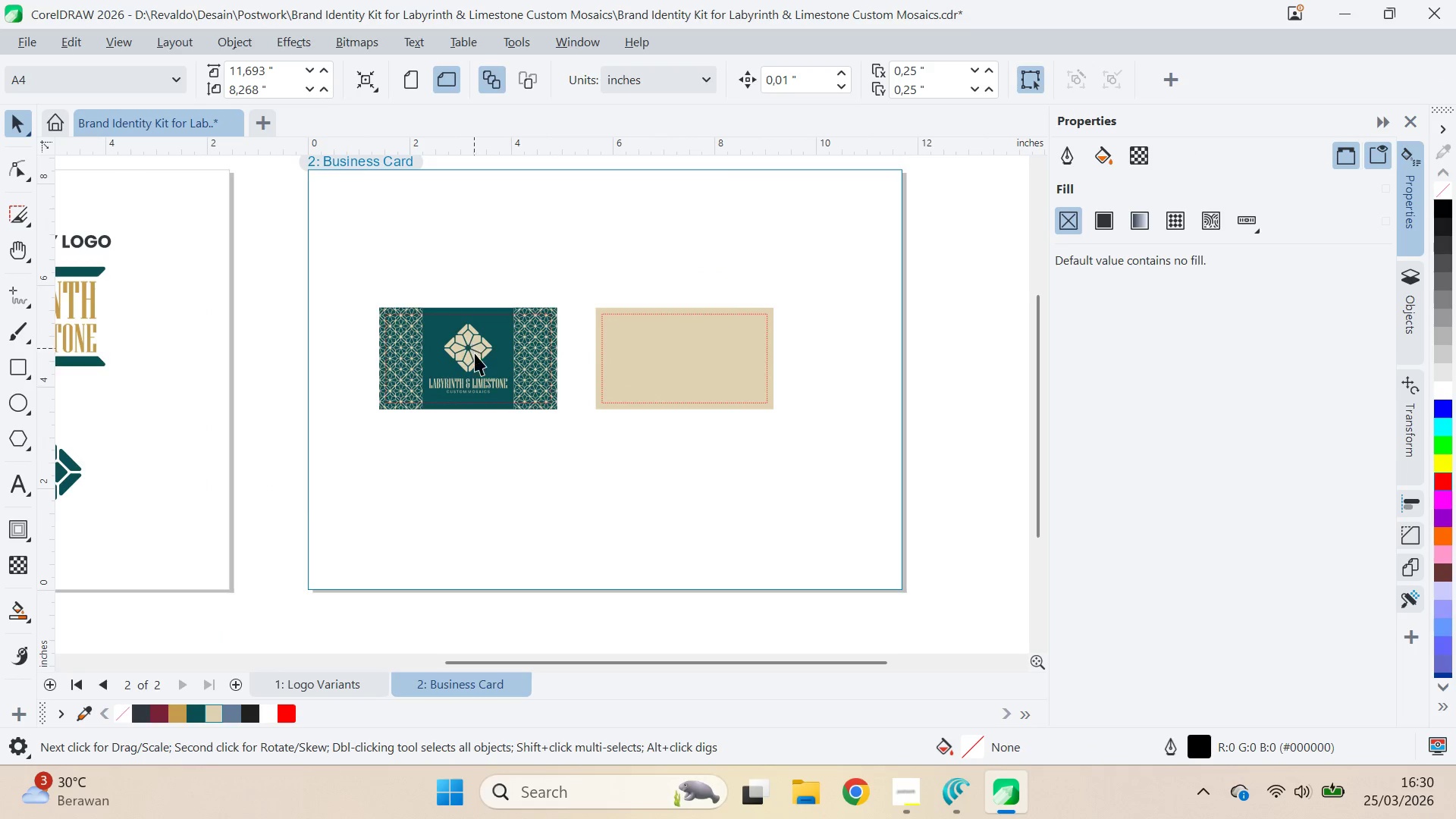 
key(V)
 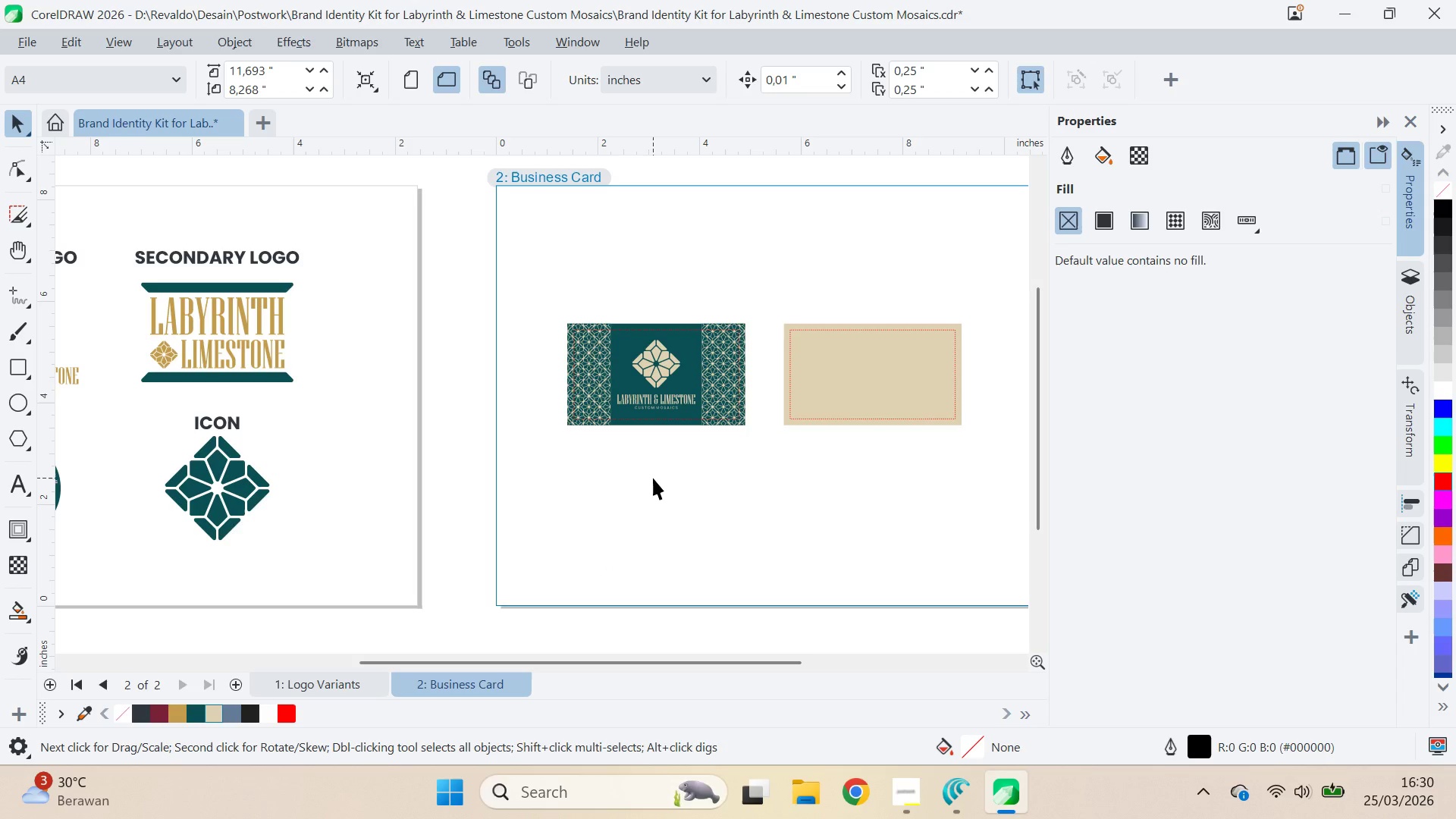 
key(Alt+AltLeft)
 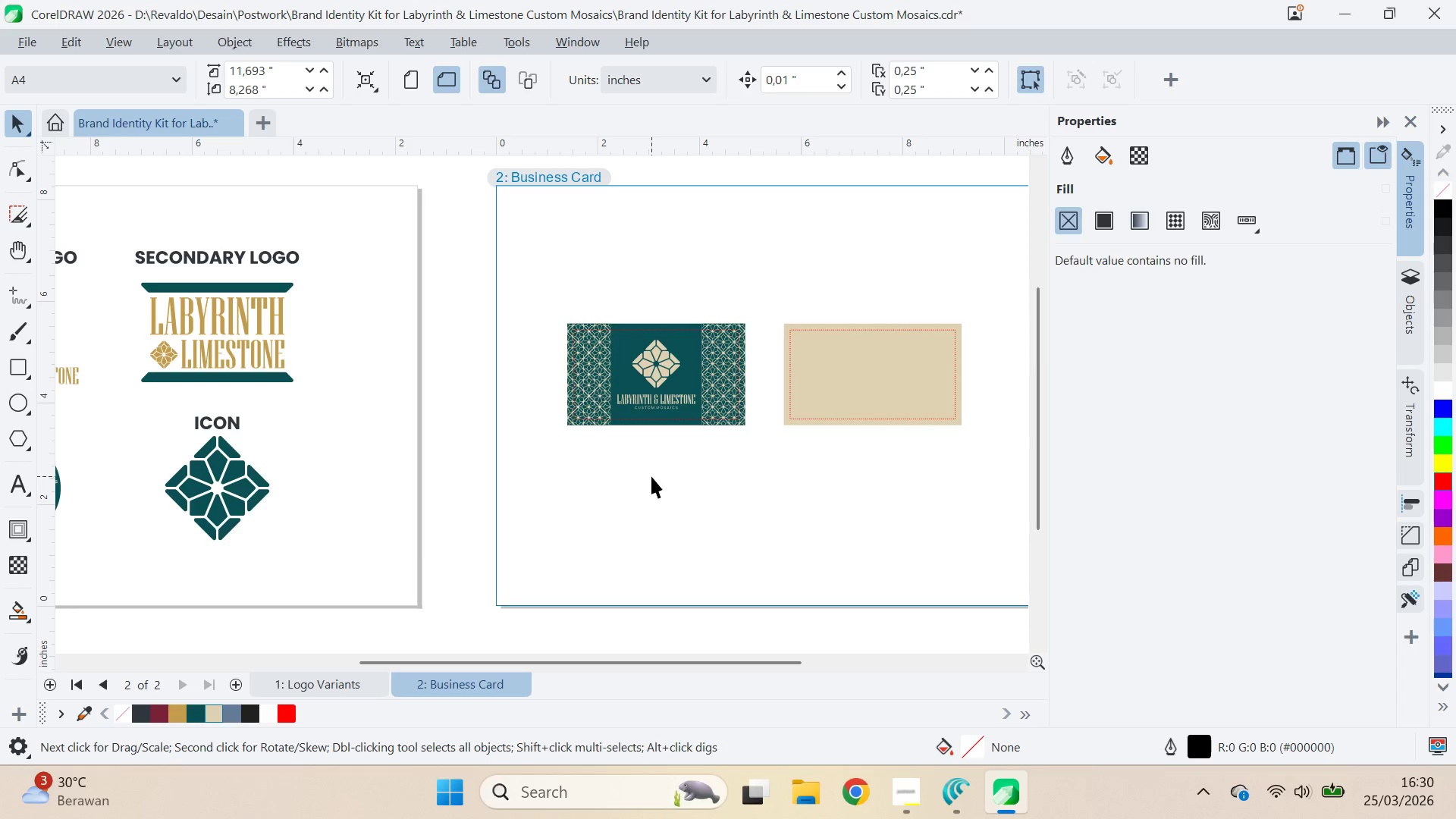 
key(Alt+Tab)